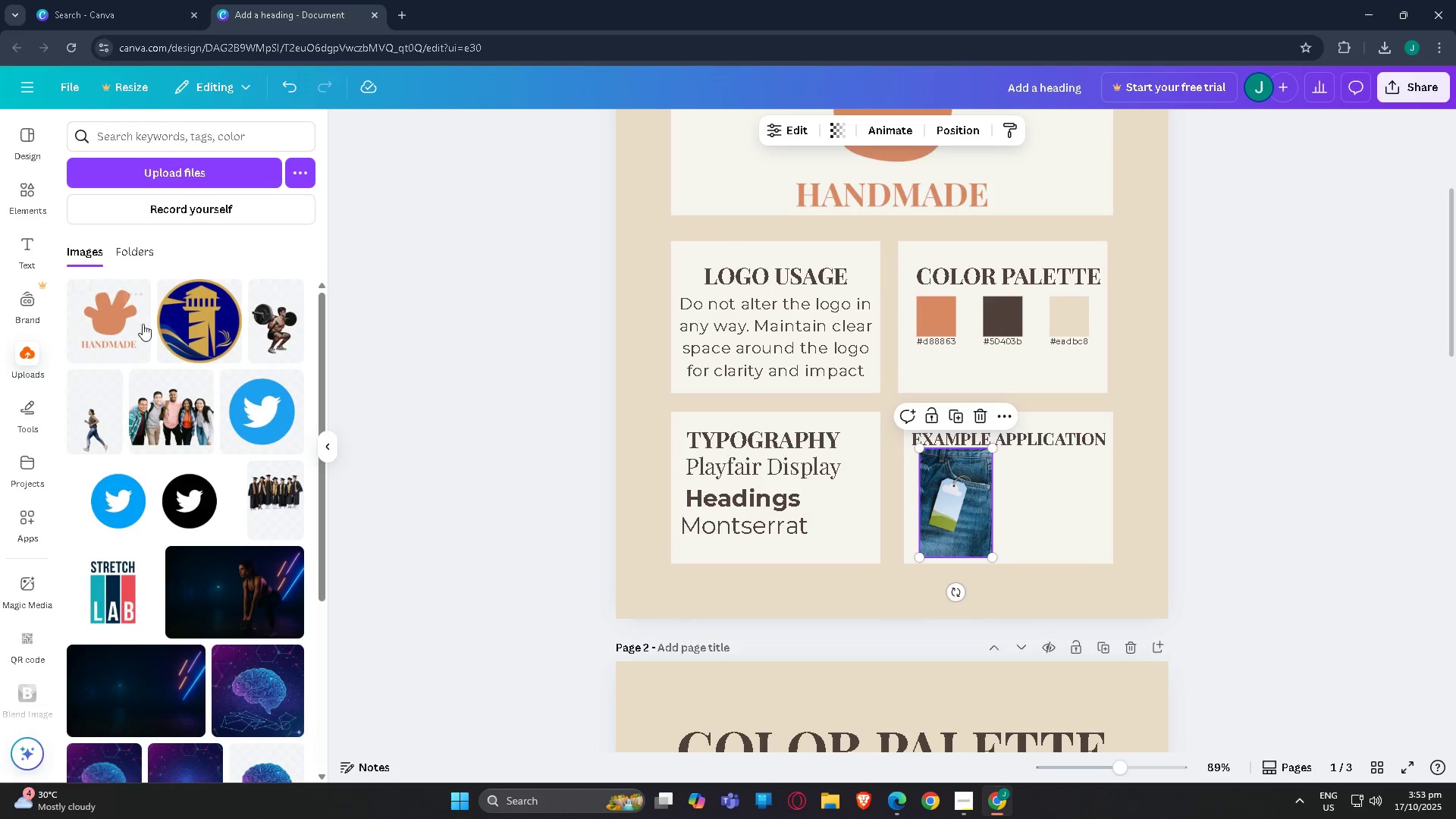 
left_click_drag(start_coordinate=[113, 314], to_coordinate=[961, 487])
 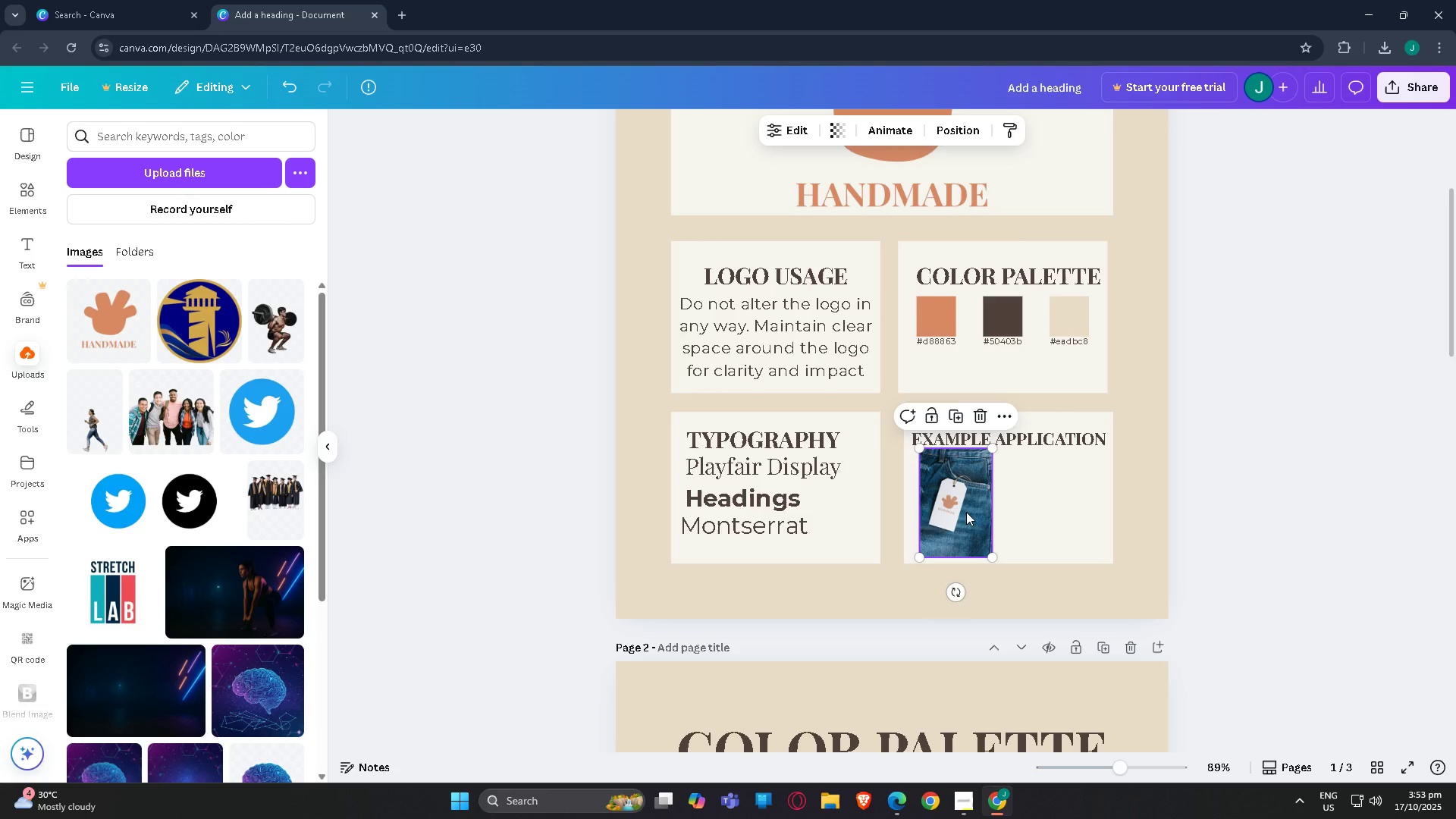 
wait(5.2)
 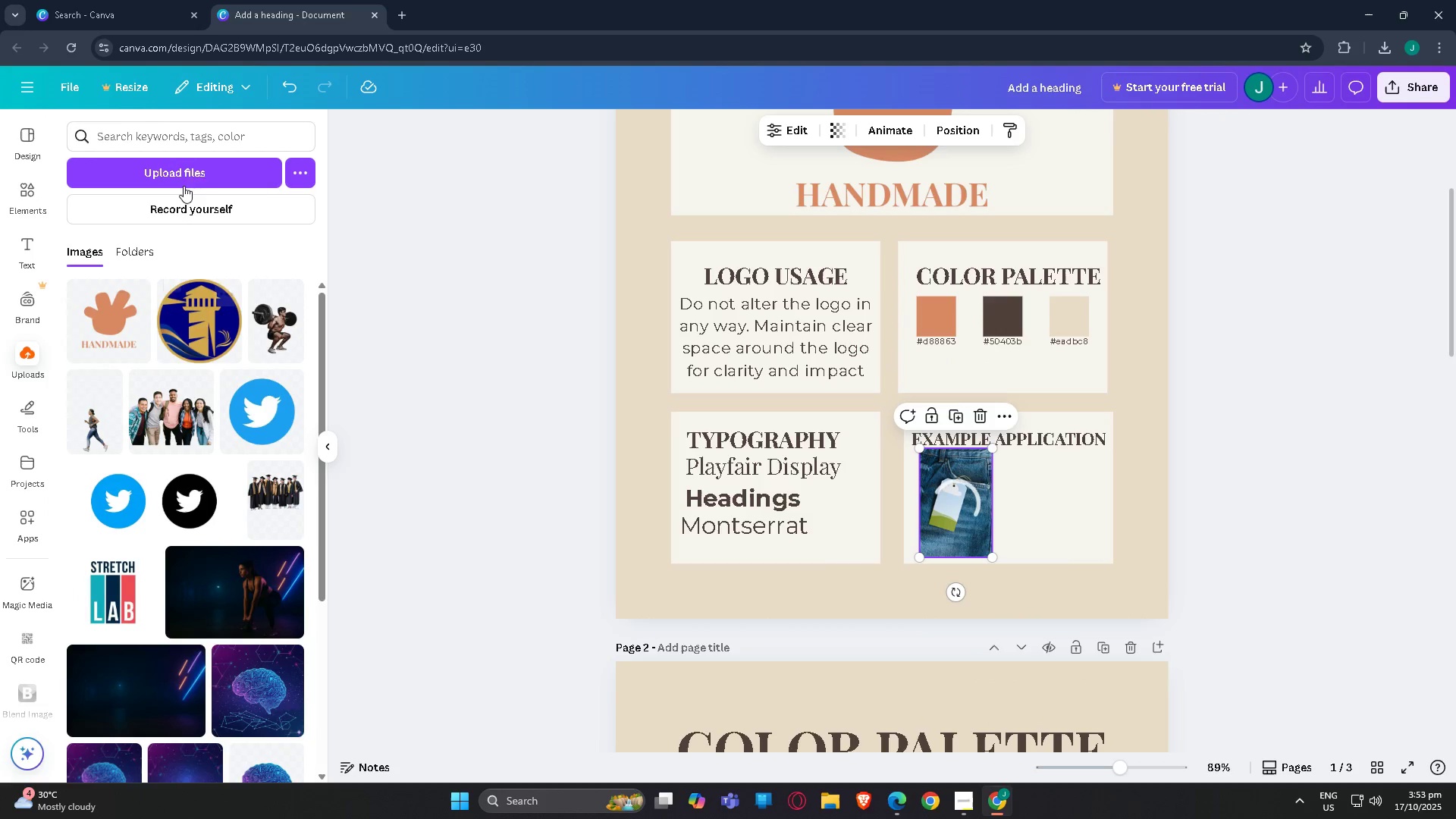 
left_click([182, 127])
 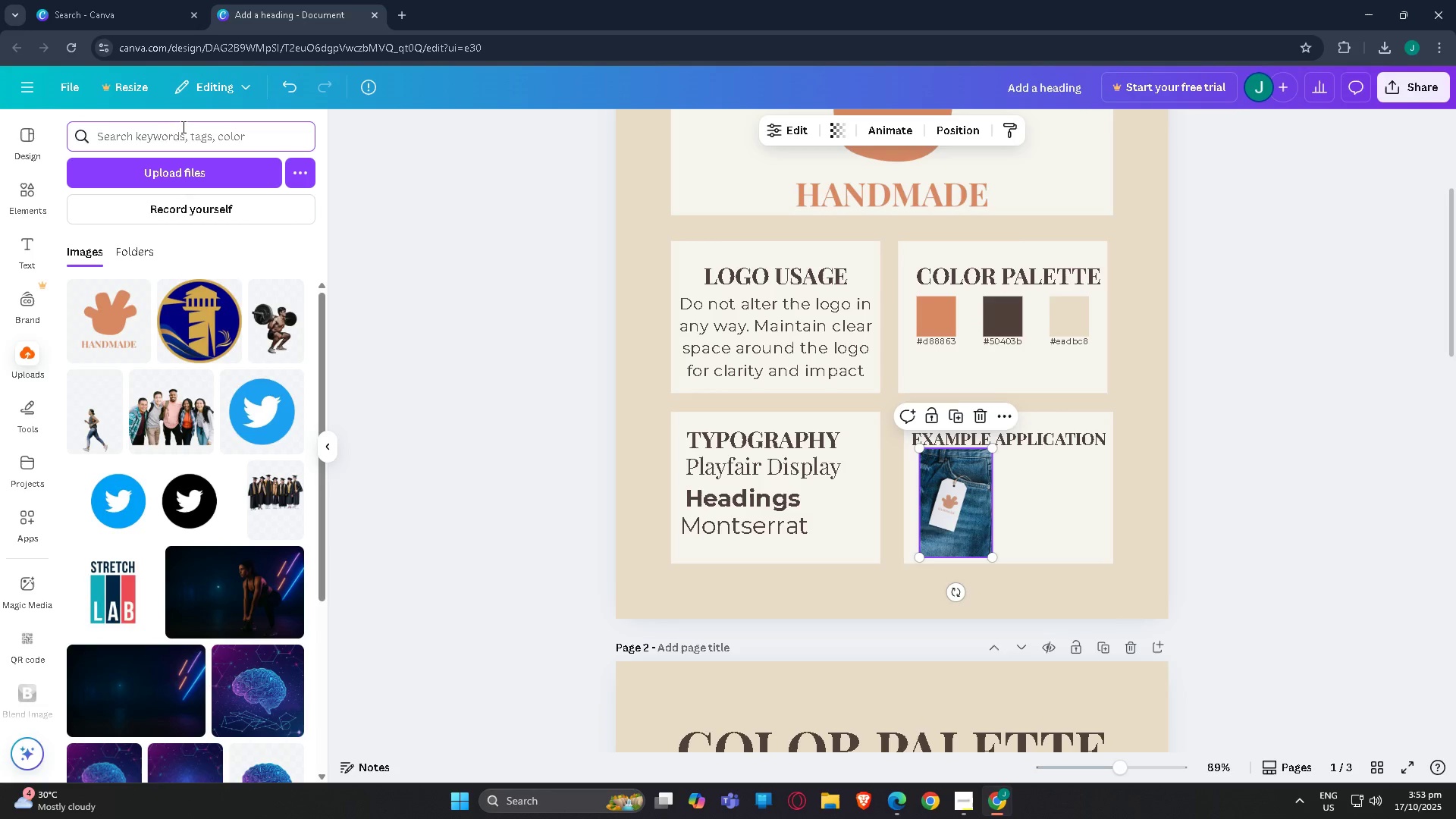 
type(mock upt)
 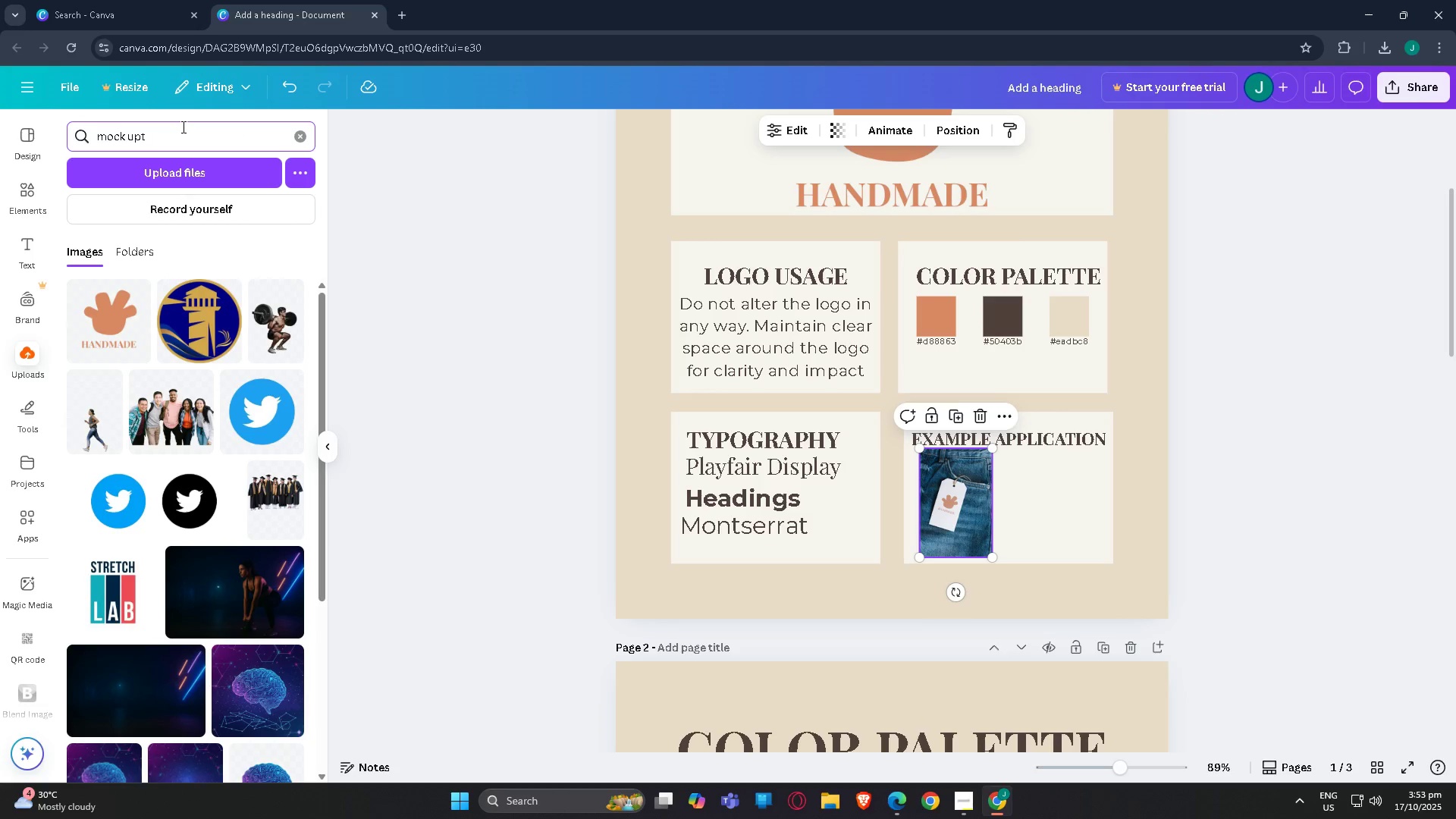 
hold_key(key=Backspace, duration=0.9)
 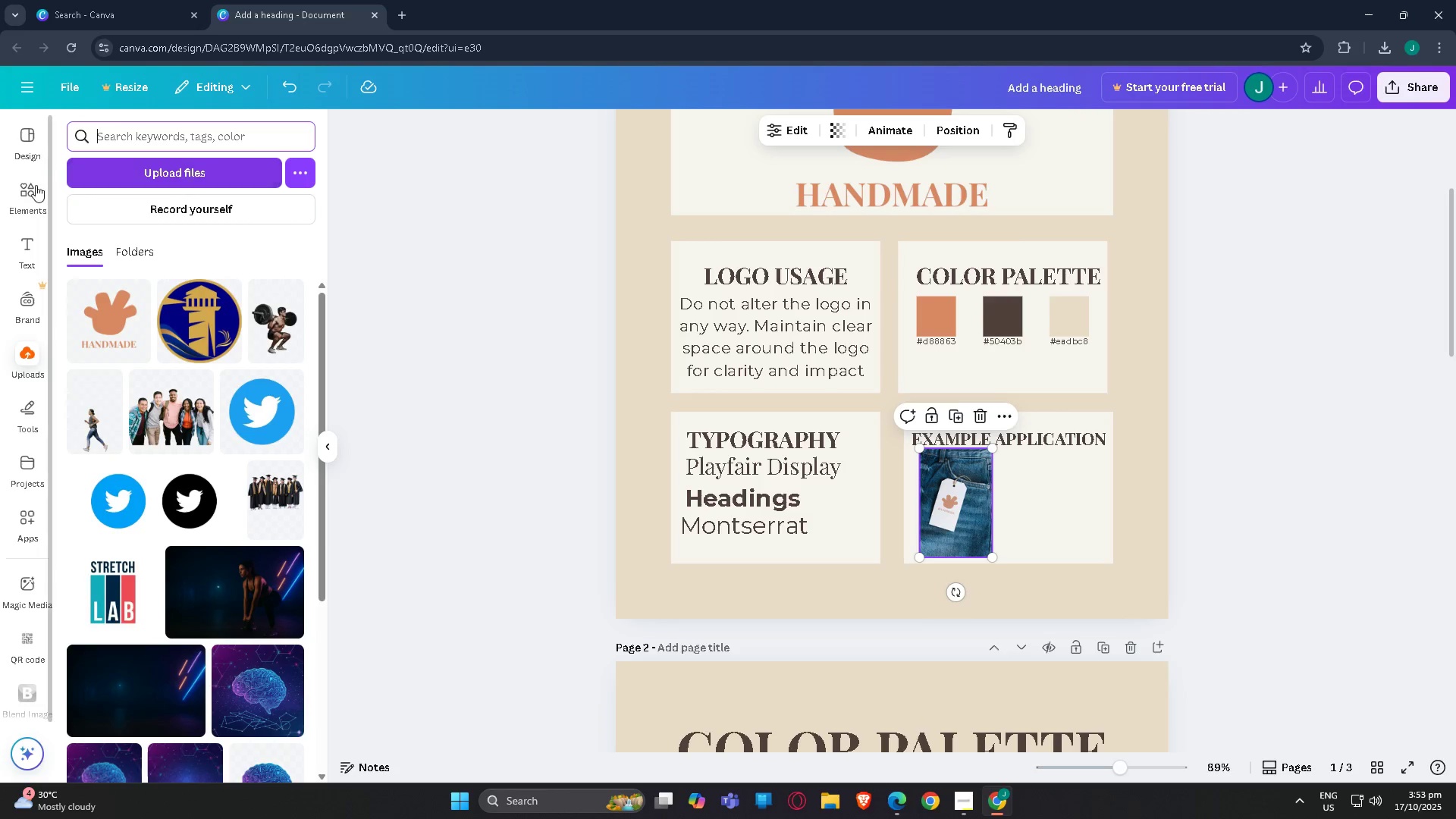 
left_click([27, 185])
 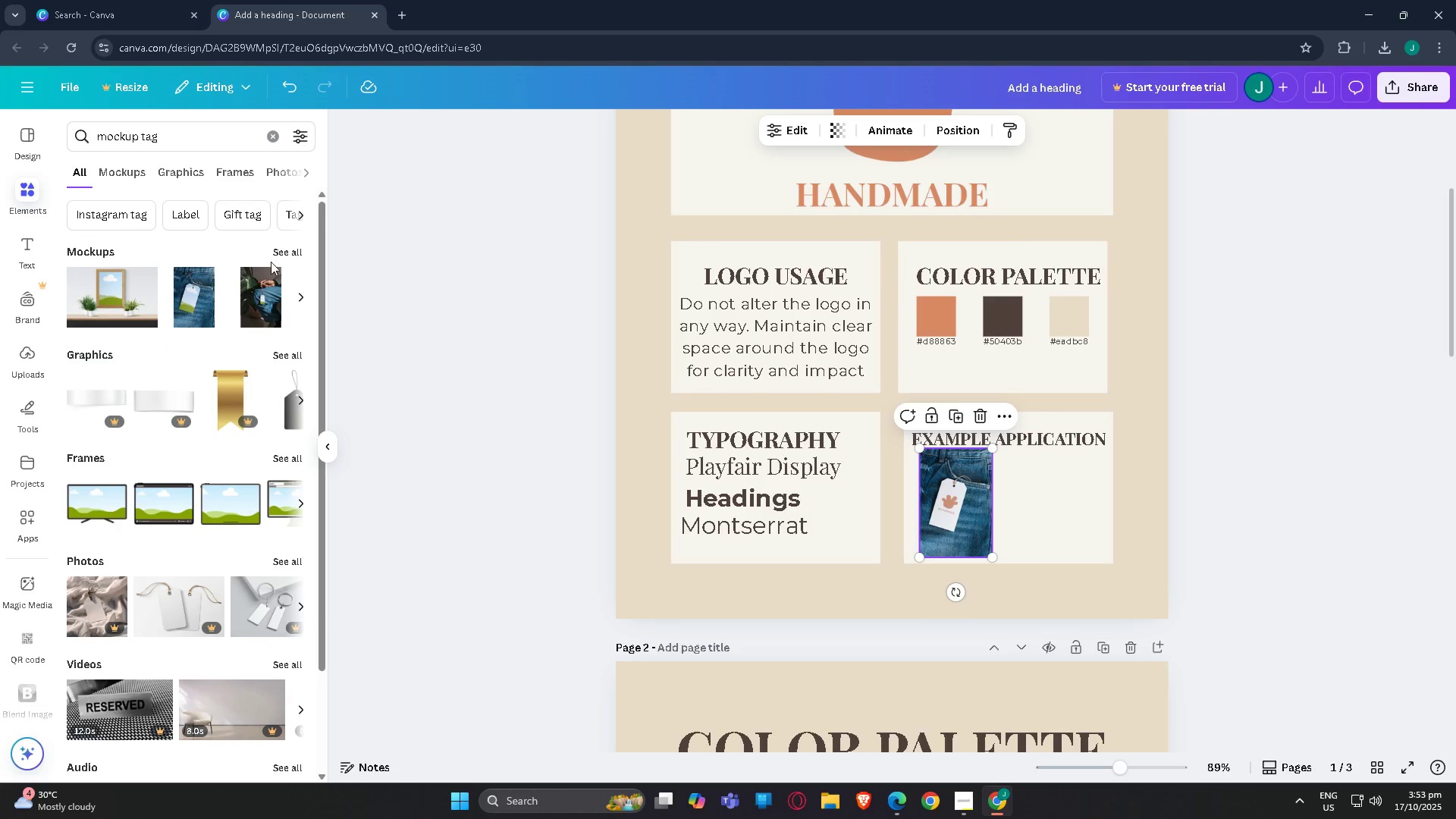 
left_click([281, 253])
 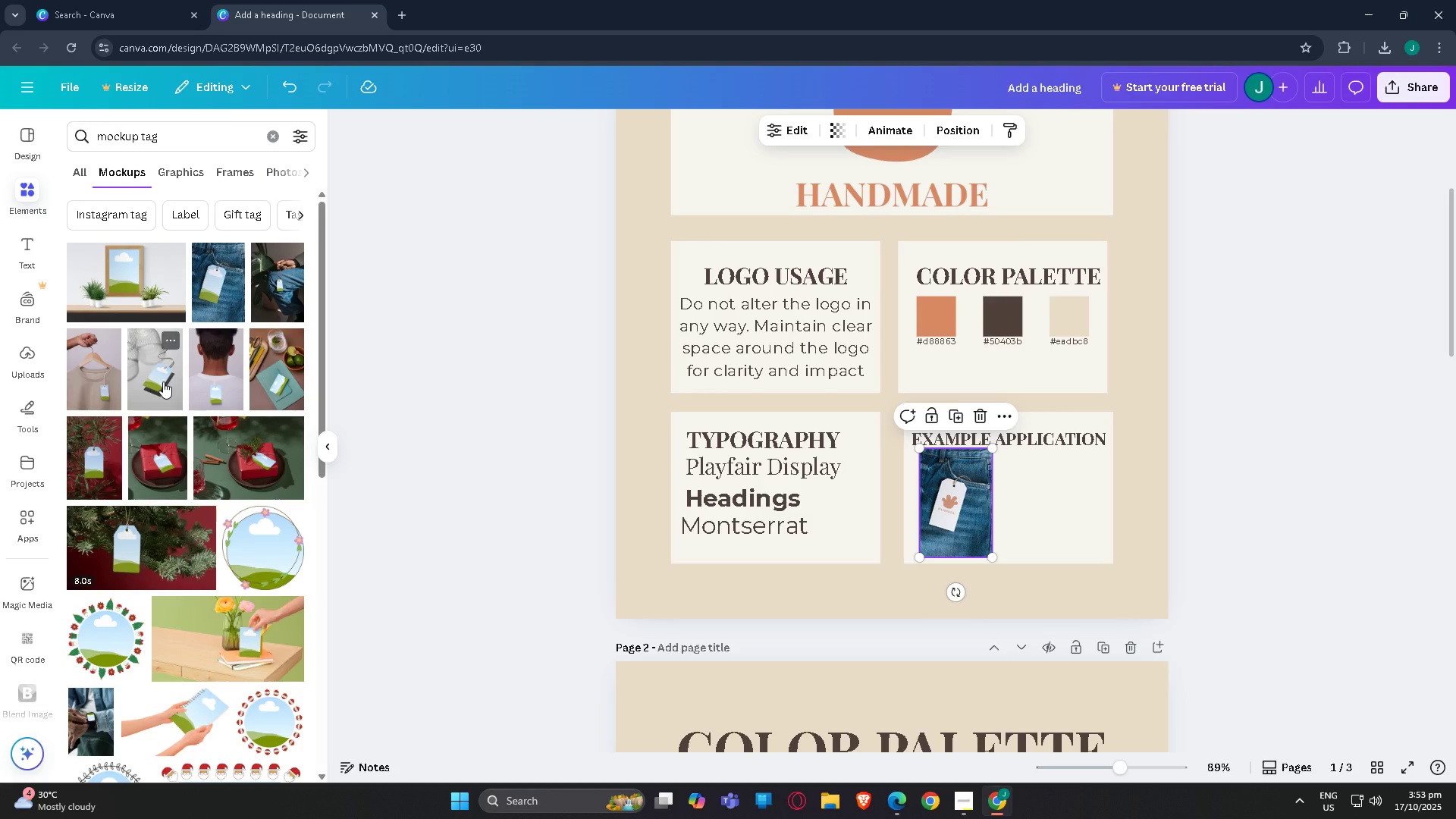 
wait(5.98)
 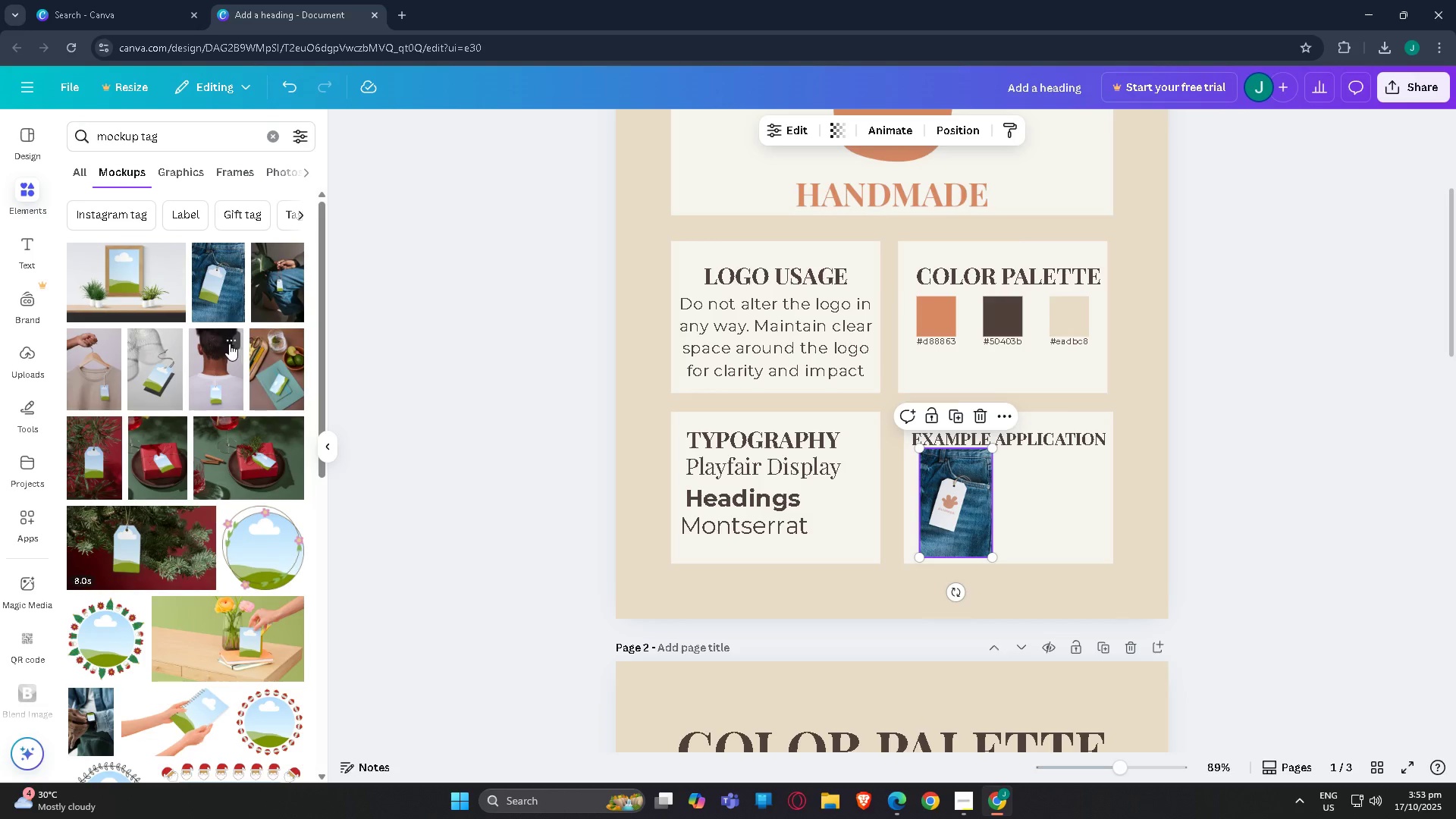 
left_click([163, 381])
 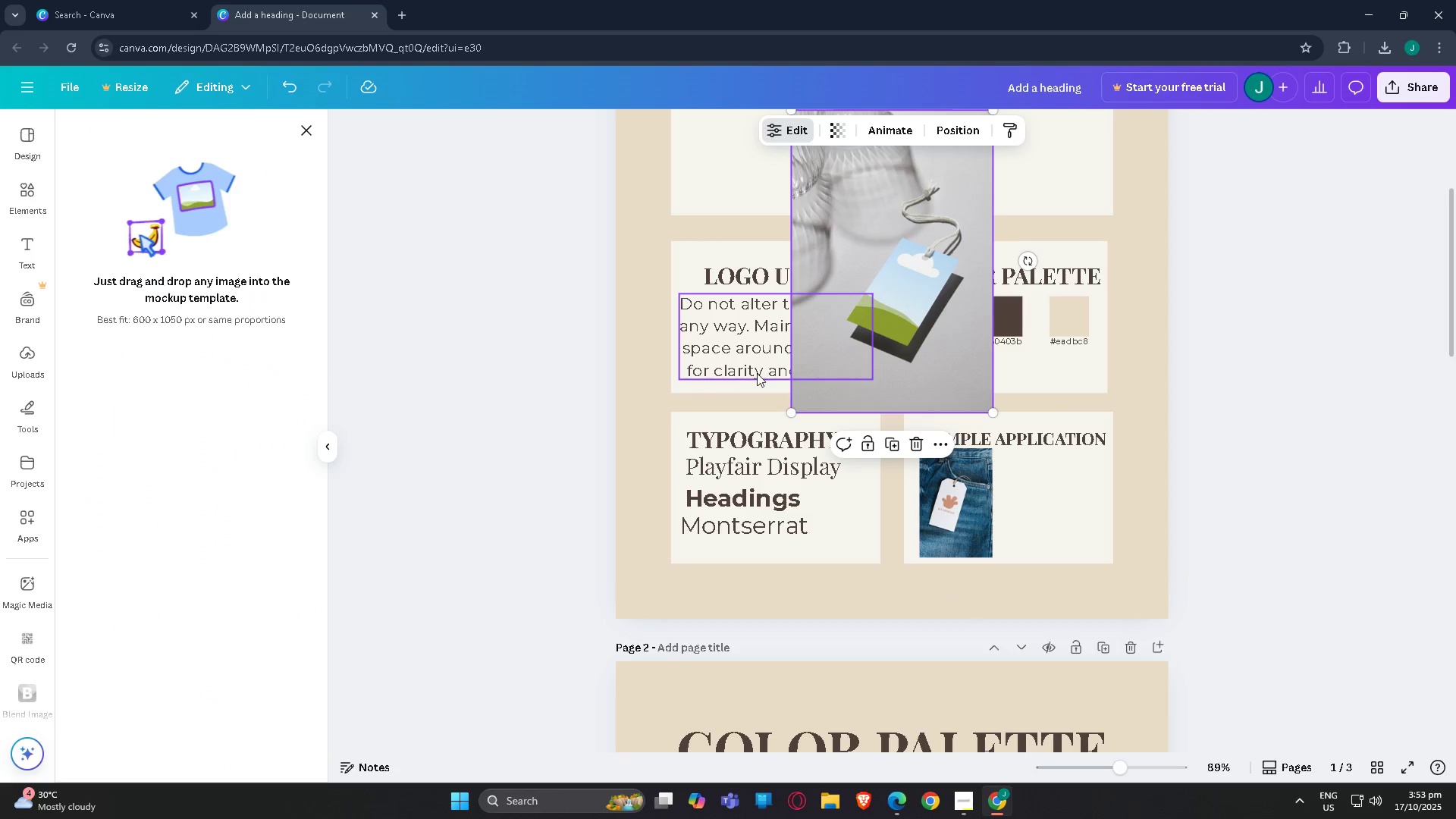 
left_click_drag(start_coordinate=[899, 262], to_coordinate=[1037, 419])
 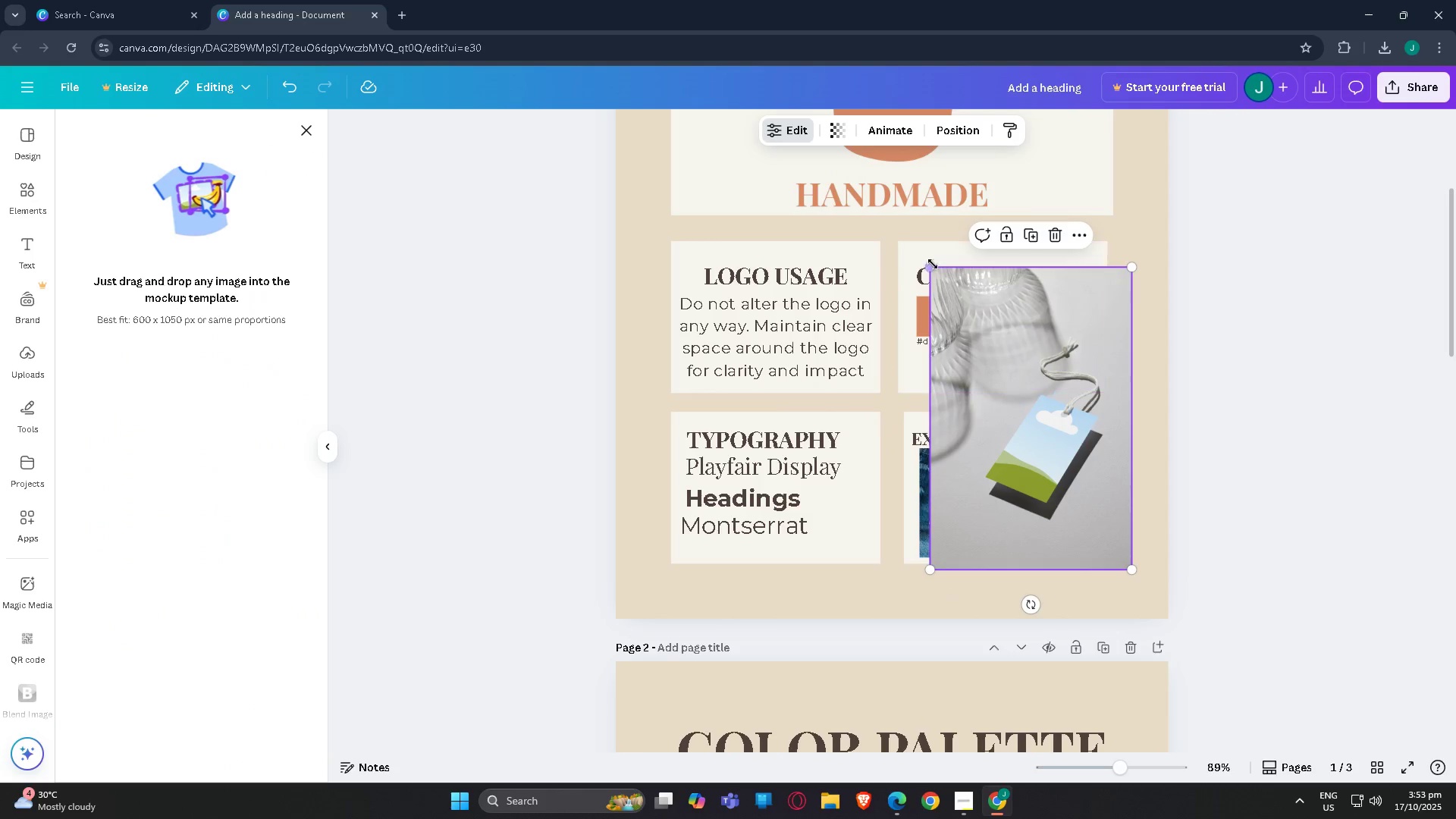 
left_click_drag(start_coordinate=[933, 265], to_coordinate=[1057, 474])
 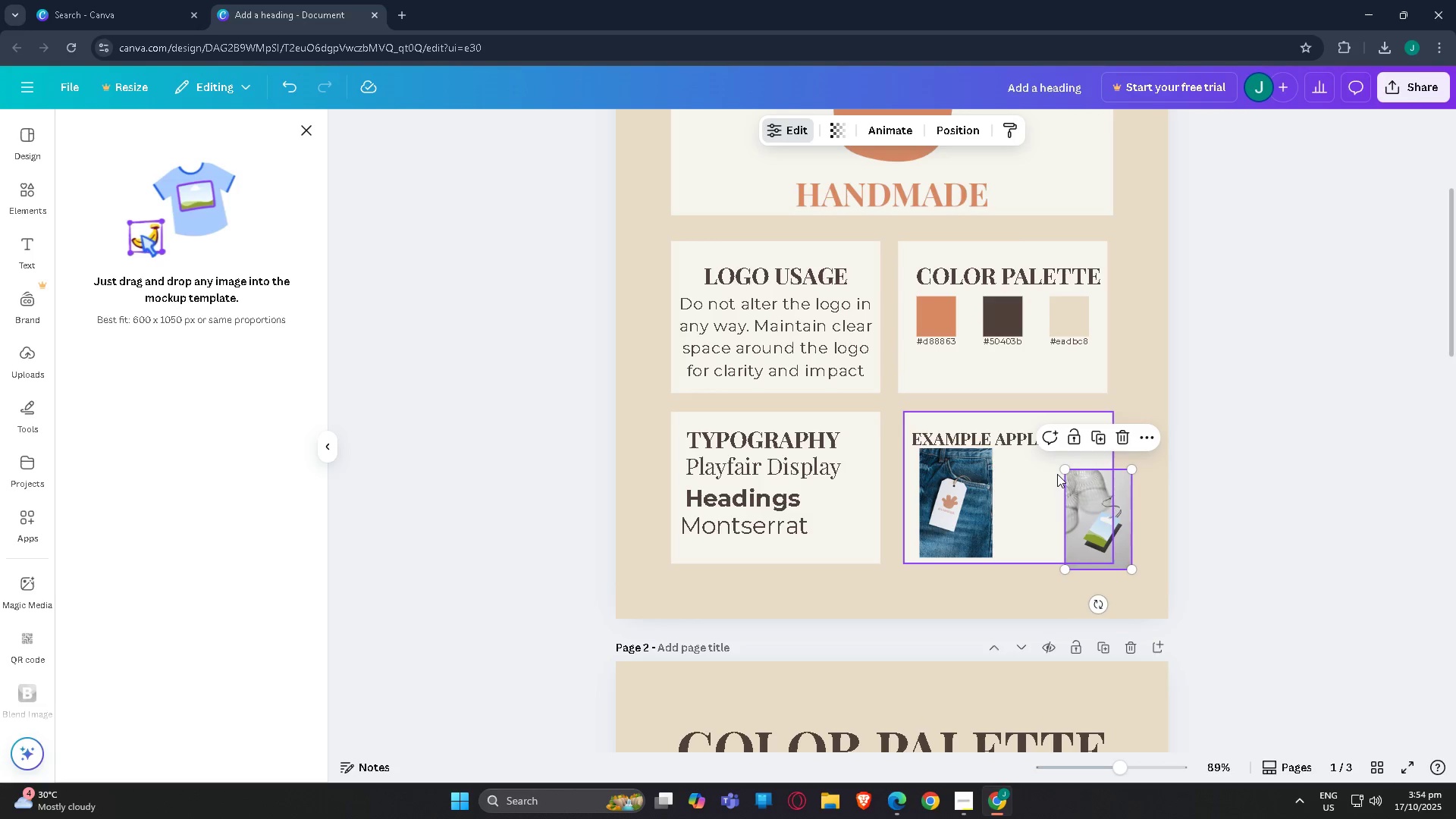 
wait(7.65)
 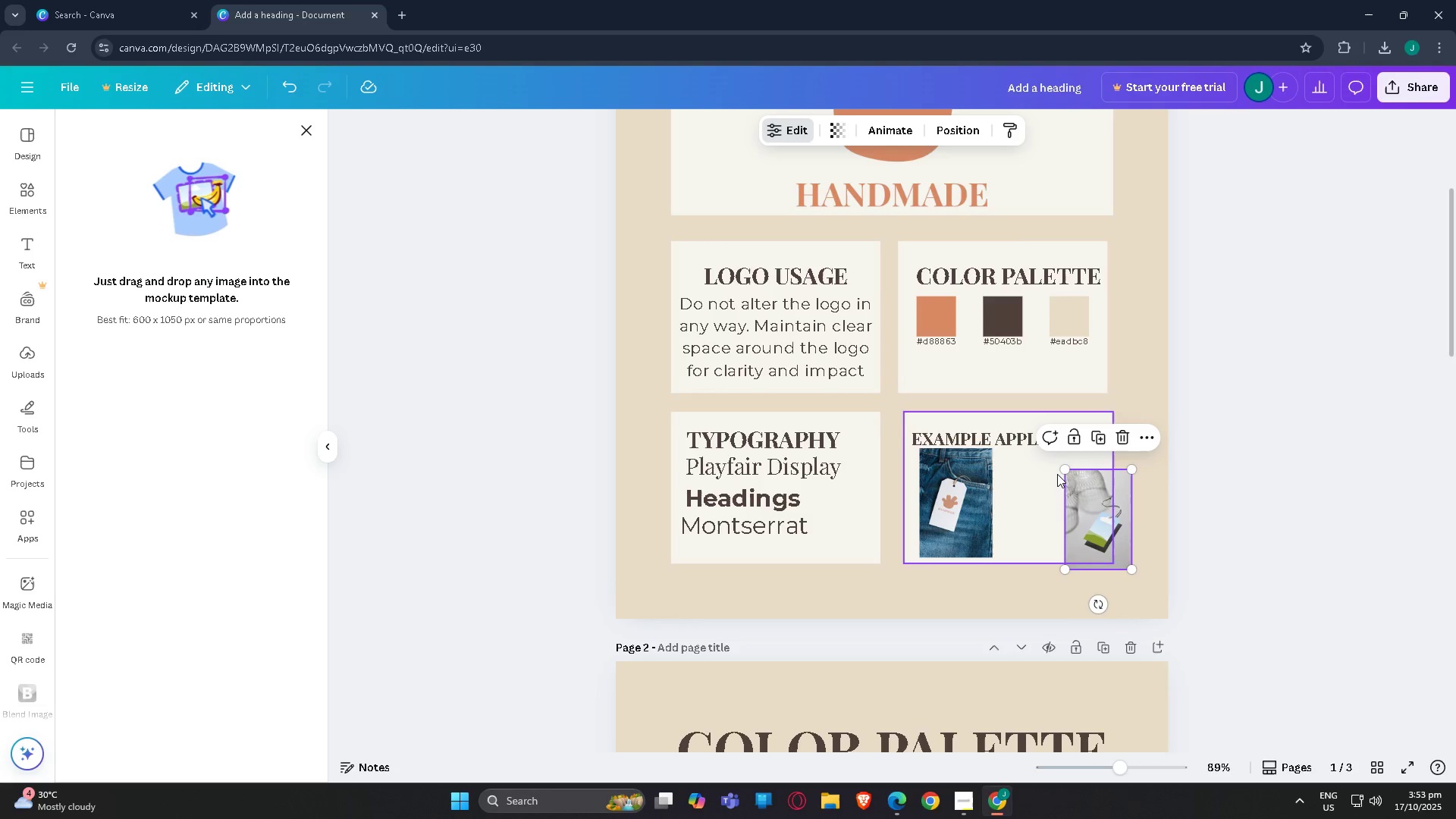 
left_click_drag(start_coordinate=[1086, 533], to_coordinate=[1028, 510])
 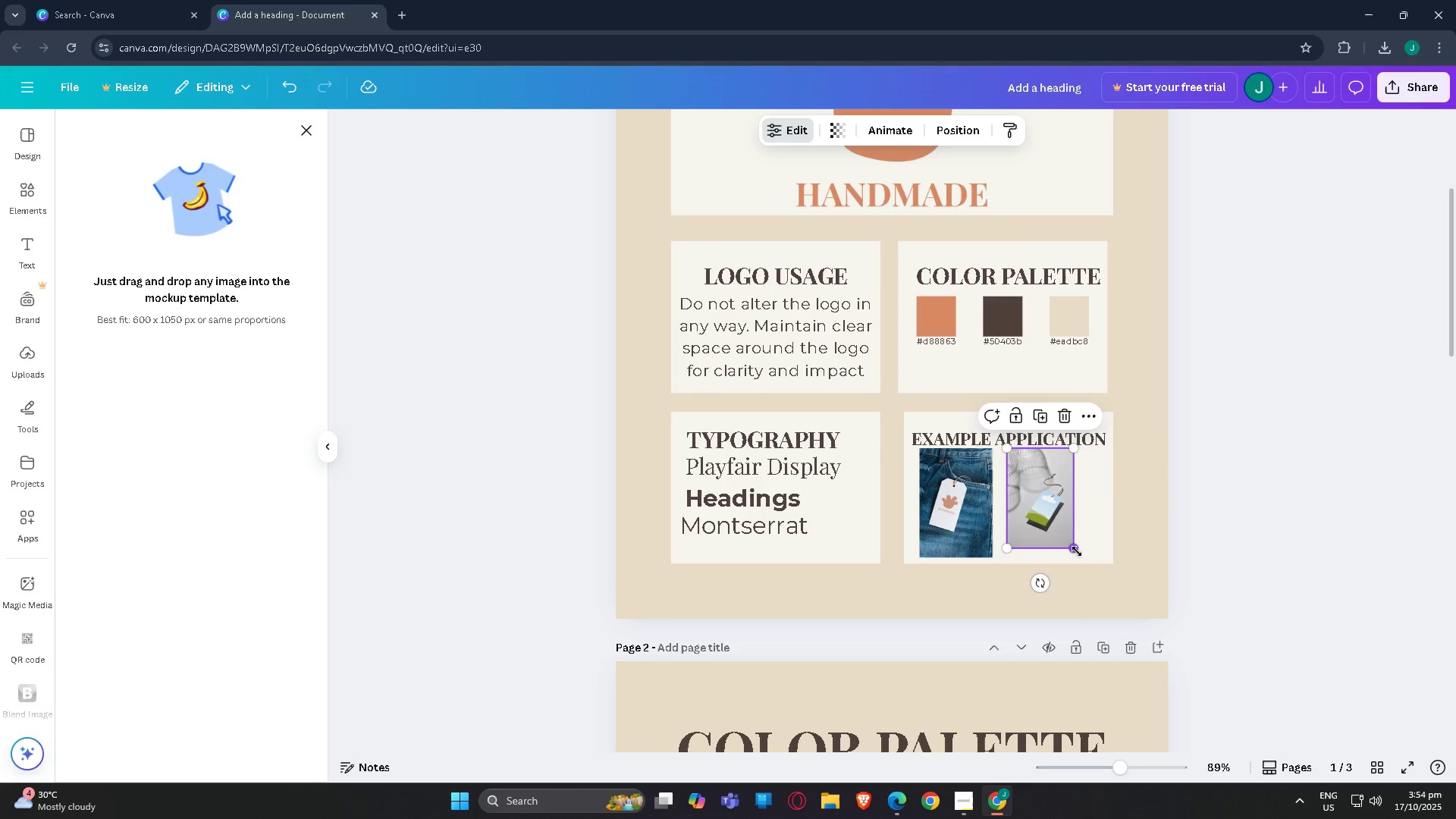 
left_click_drag(start_coordinate=[1077, 551], to_coordinate=[1093, 557])
 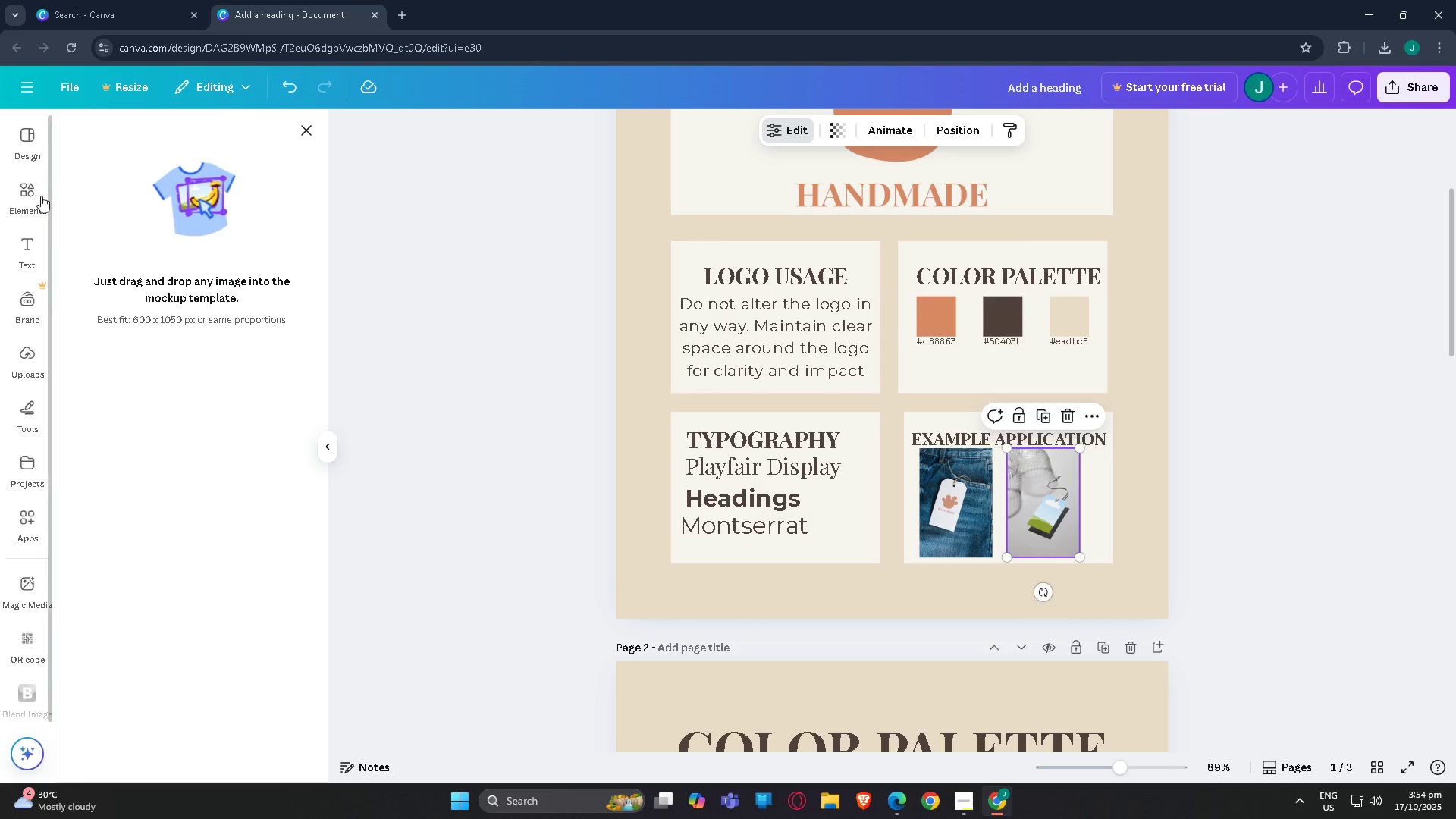 
left_click([30, 199])
 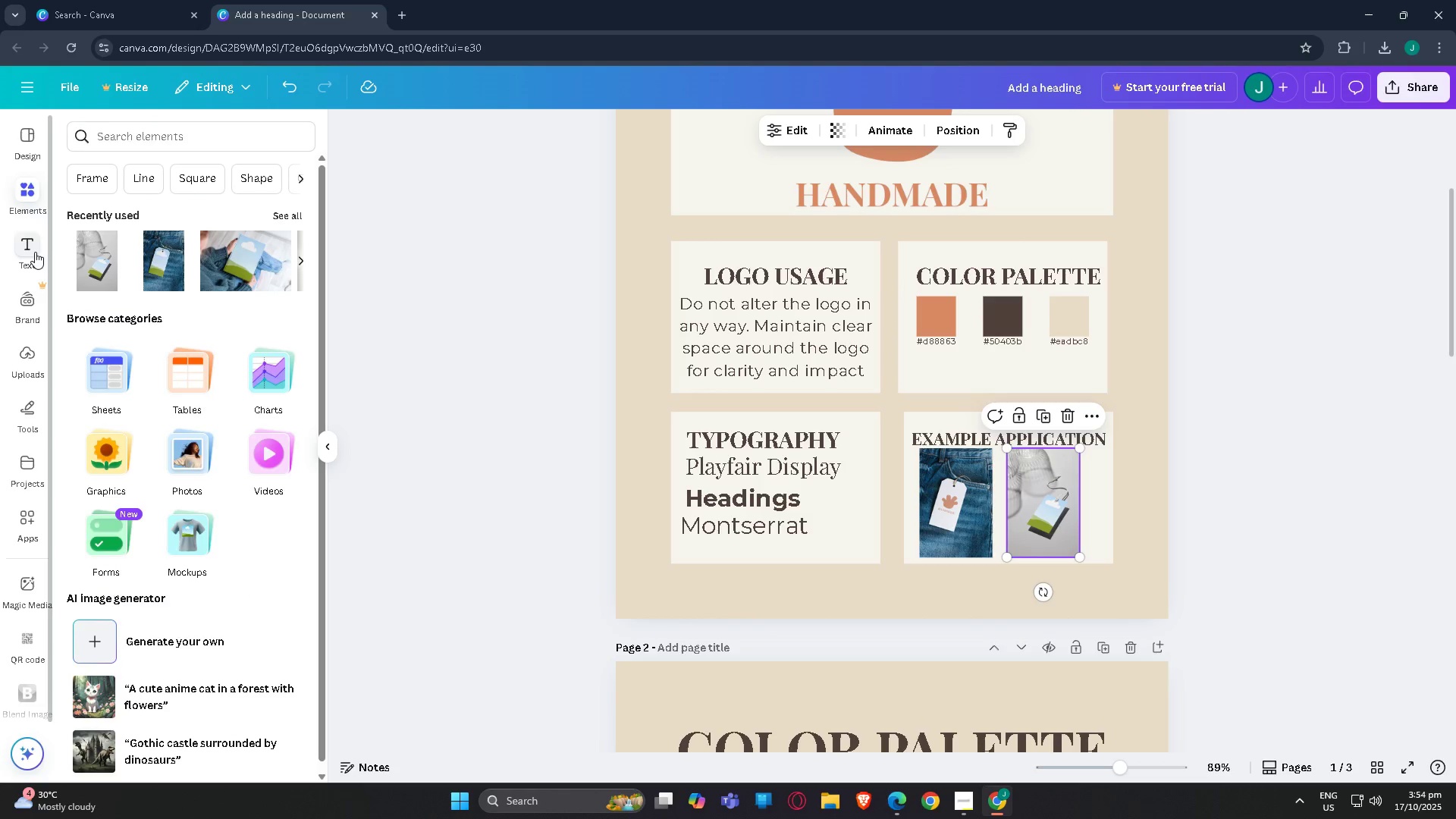 
double_click([20, 191])
 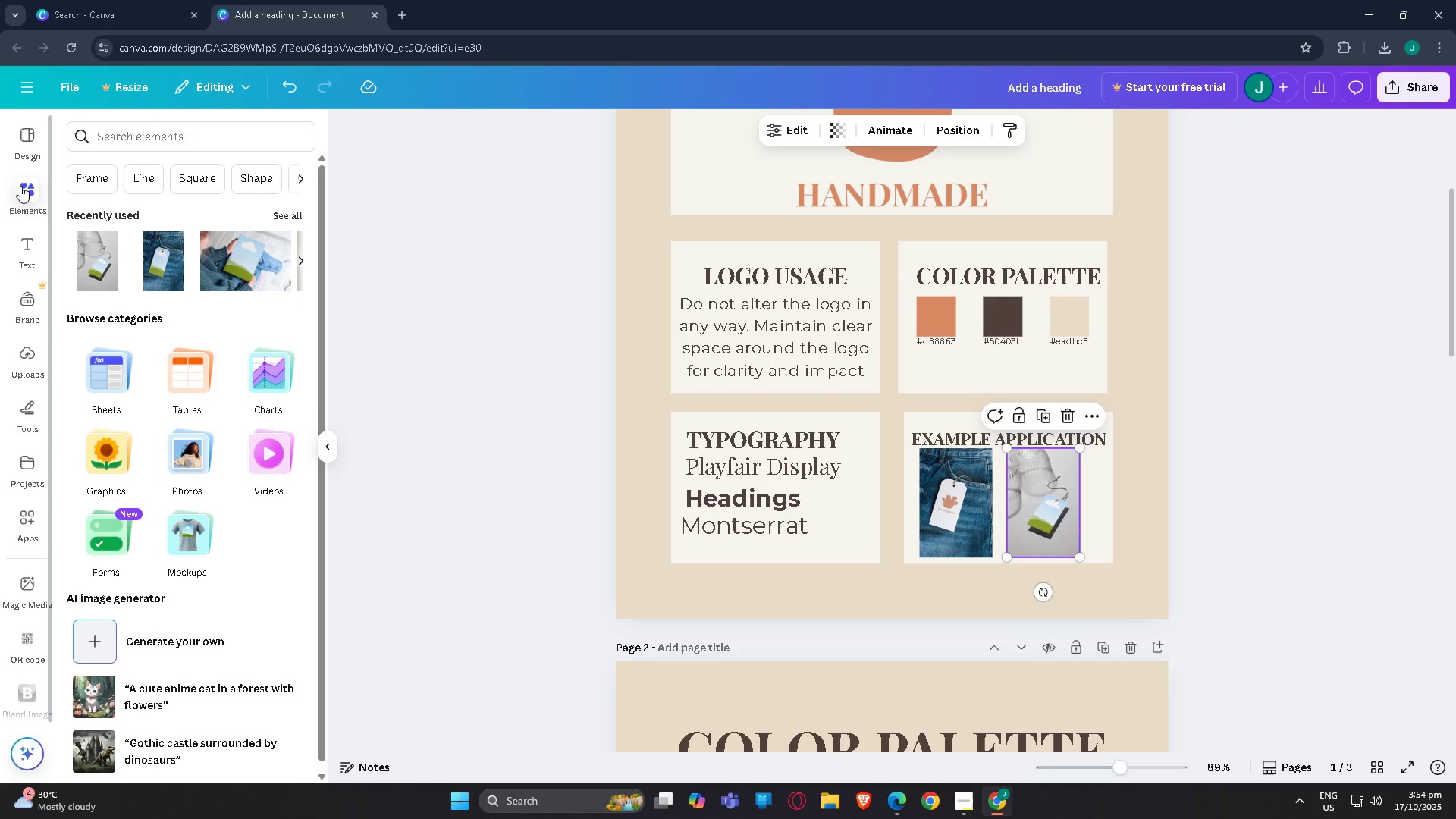 
left_click([29, 357])
 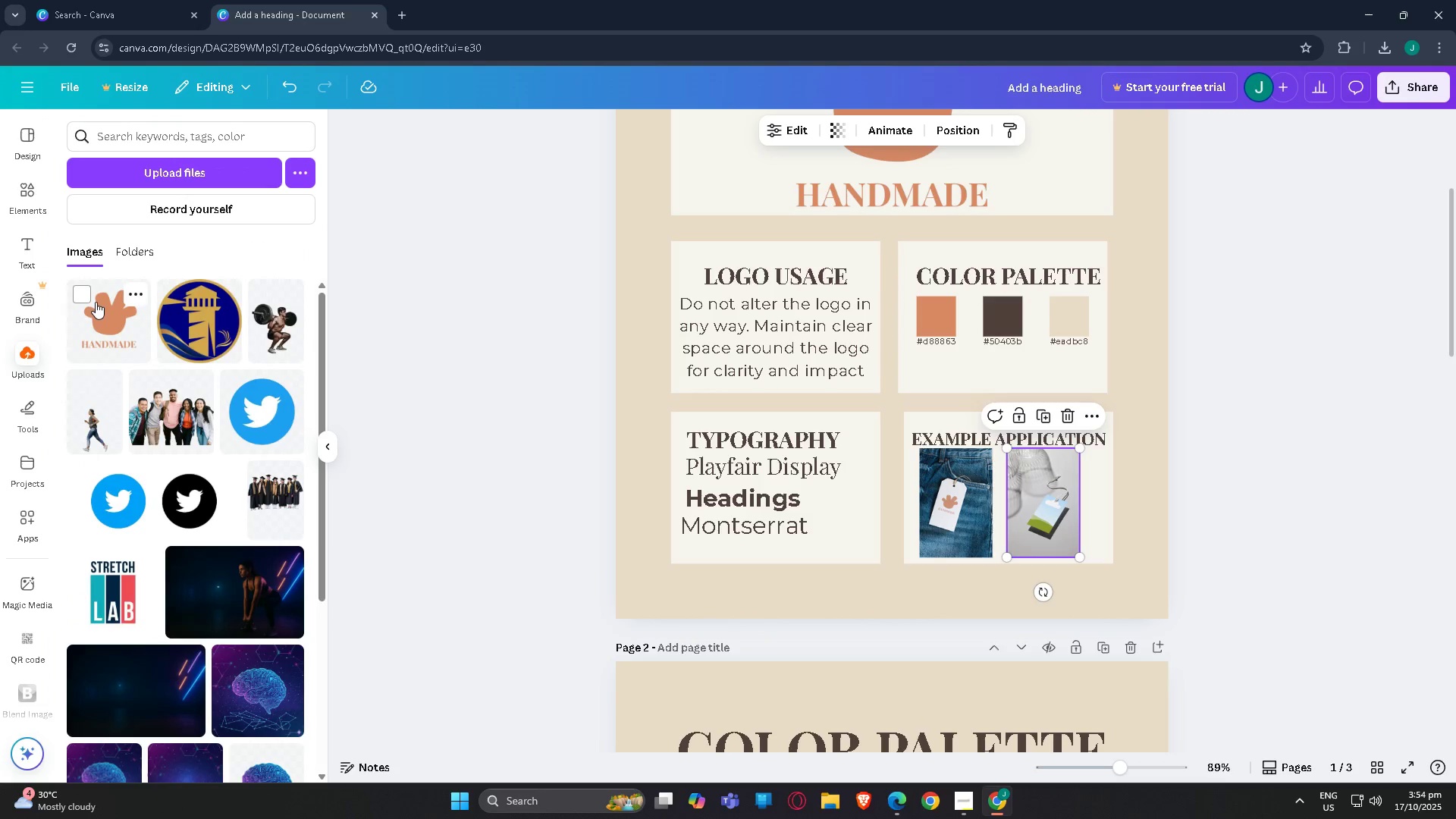 
left_click_drag(start_coordinate=[96, 302], to_coordinate=[1046, 472])
 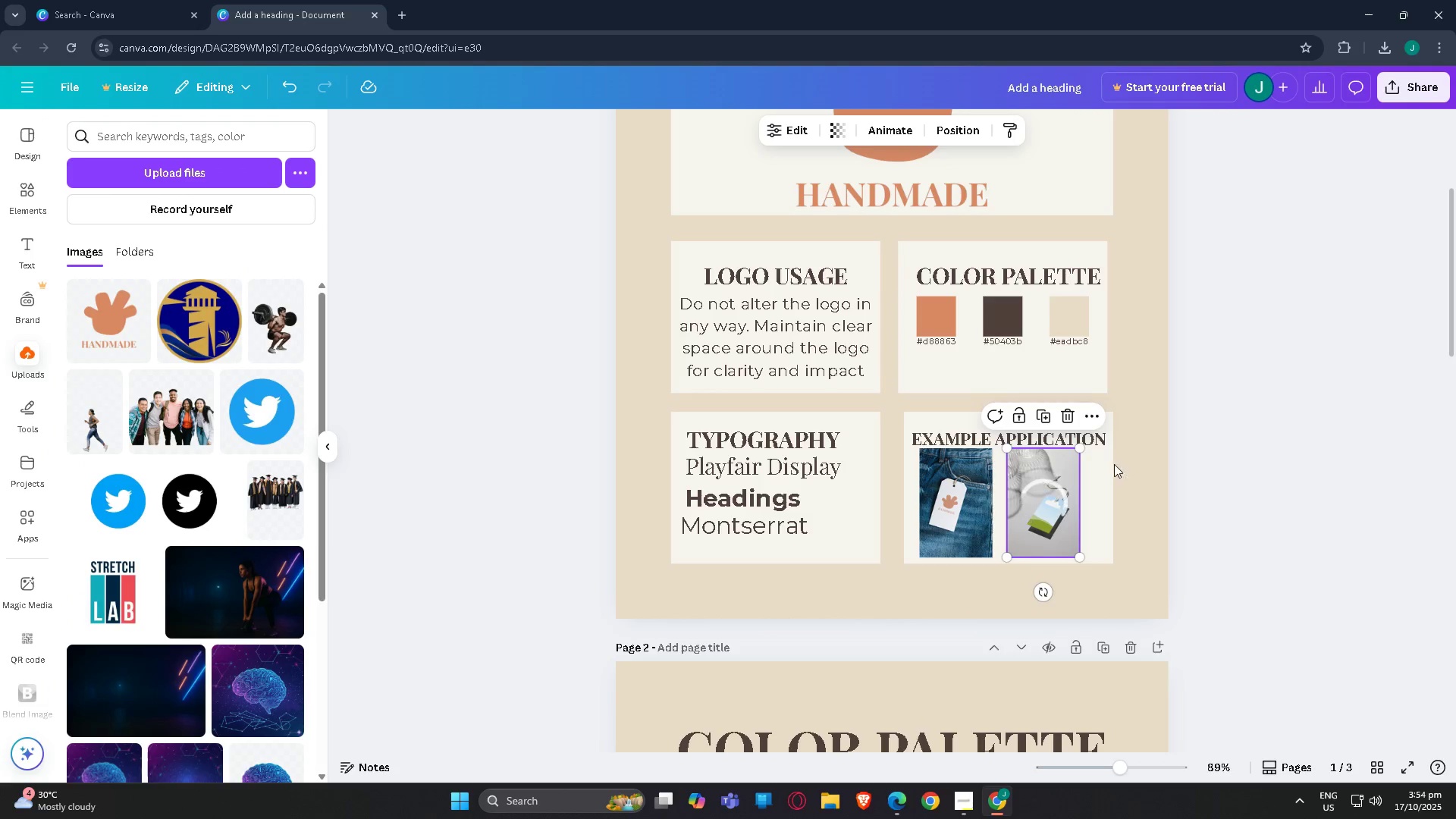 
scroll: coordinate [1360, 374], scroll_direction: down, amount: 1.0
 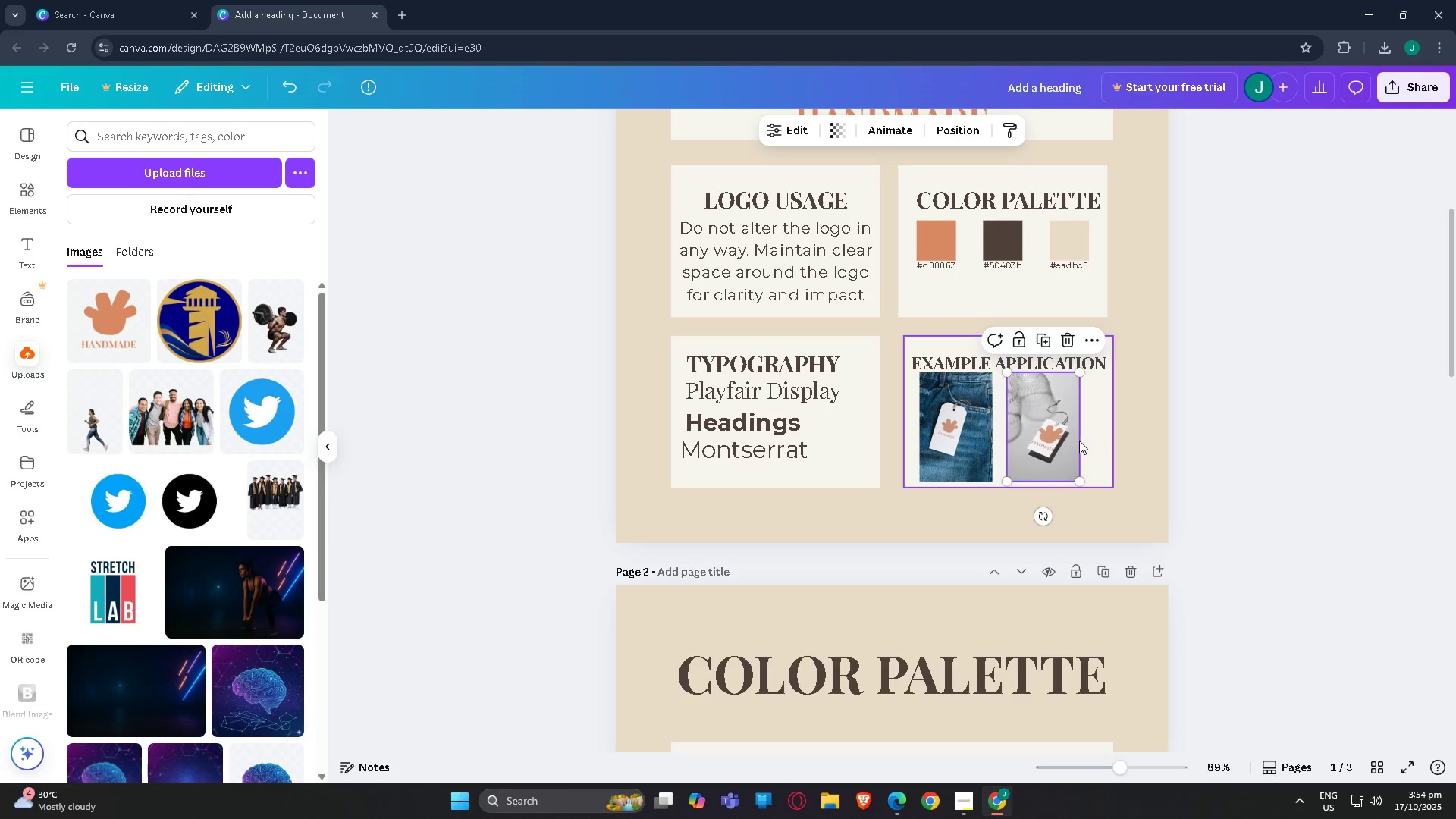 
wait(5.5)
 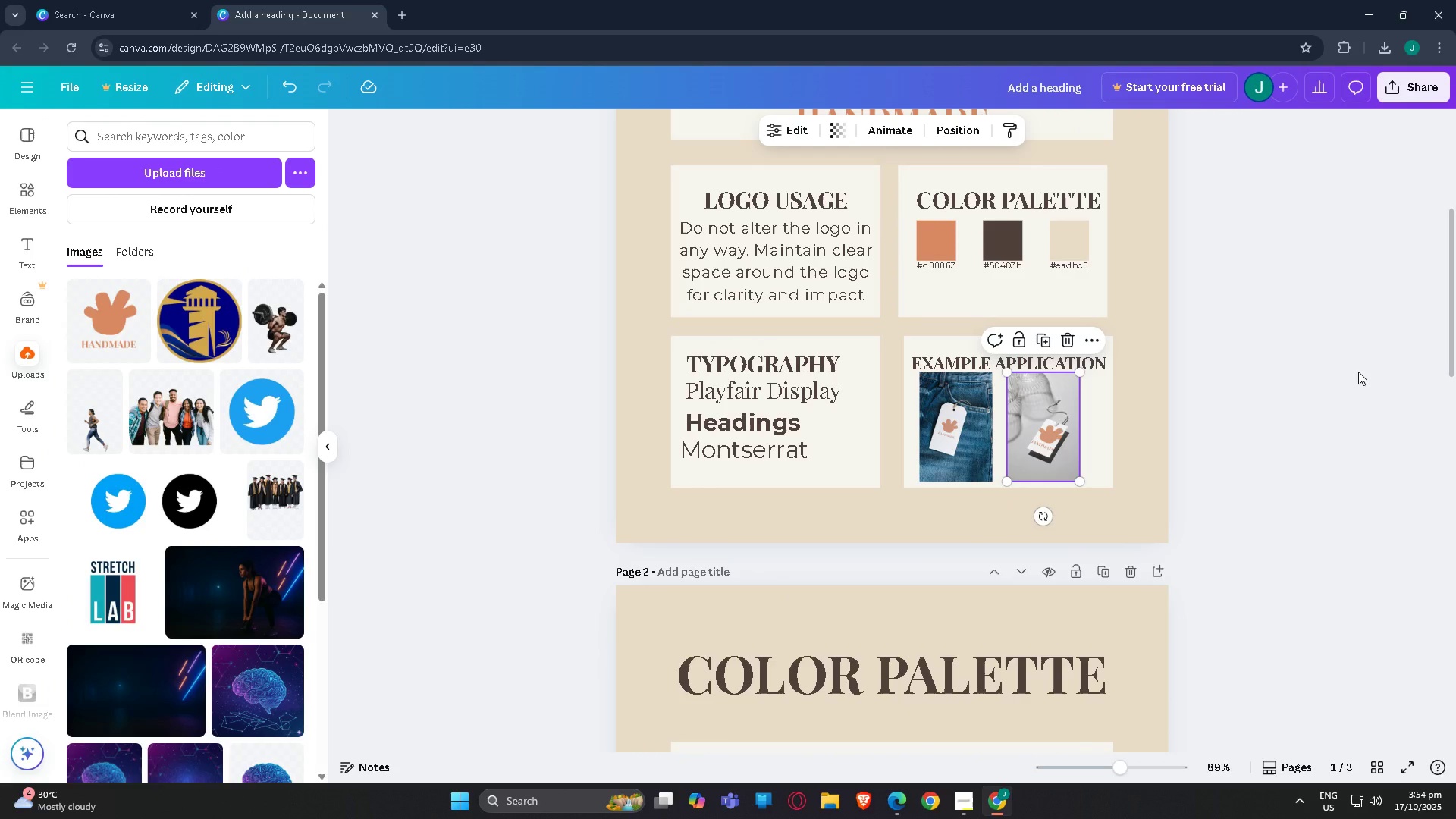 
left_click([1063, 341])
 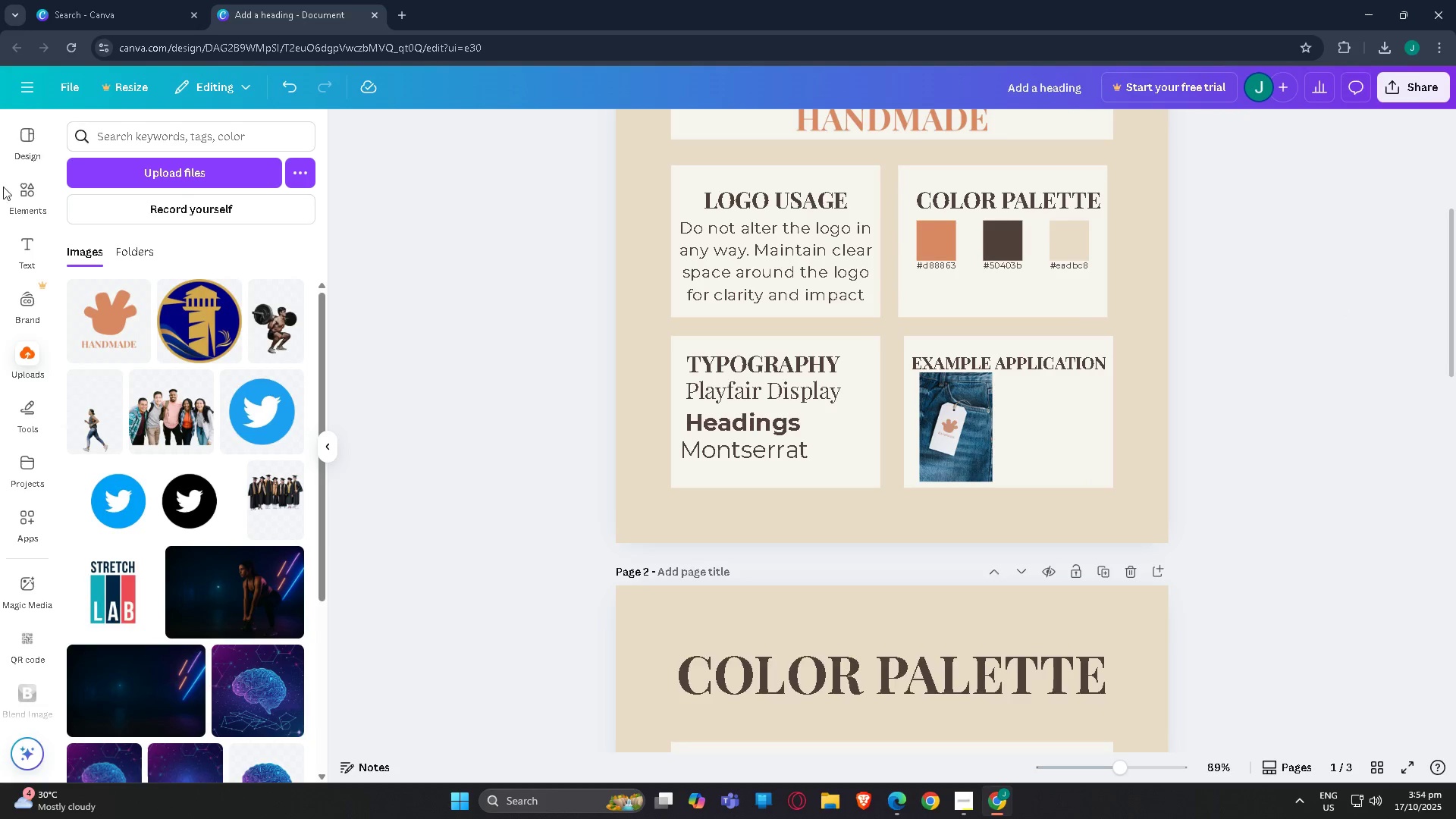 
left_click([30, 208])
 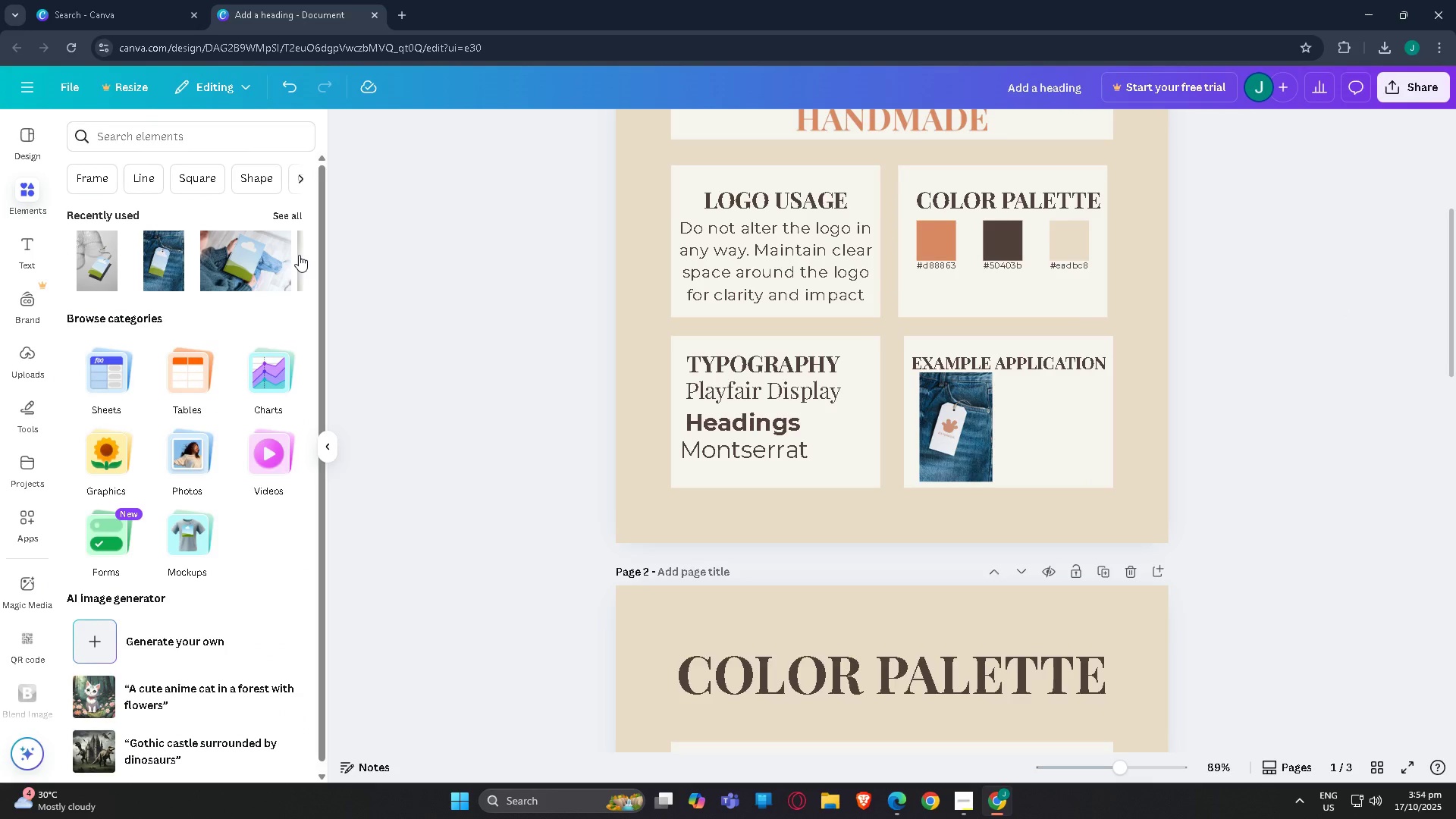 
left_click([303, 262])
 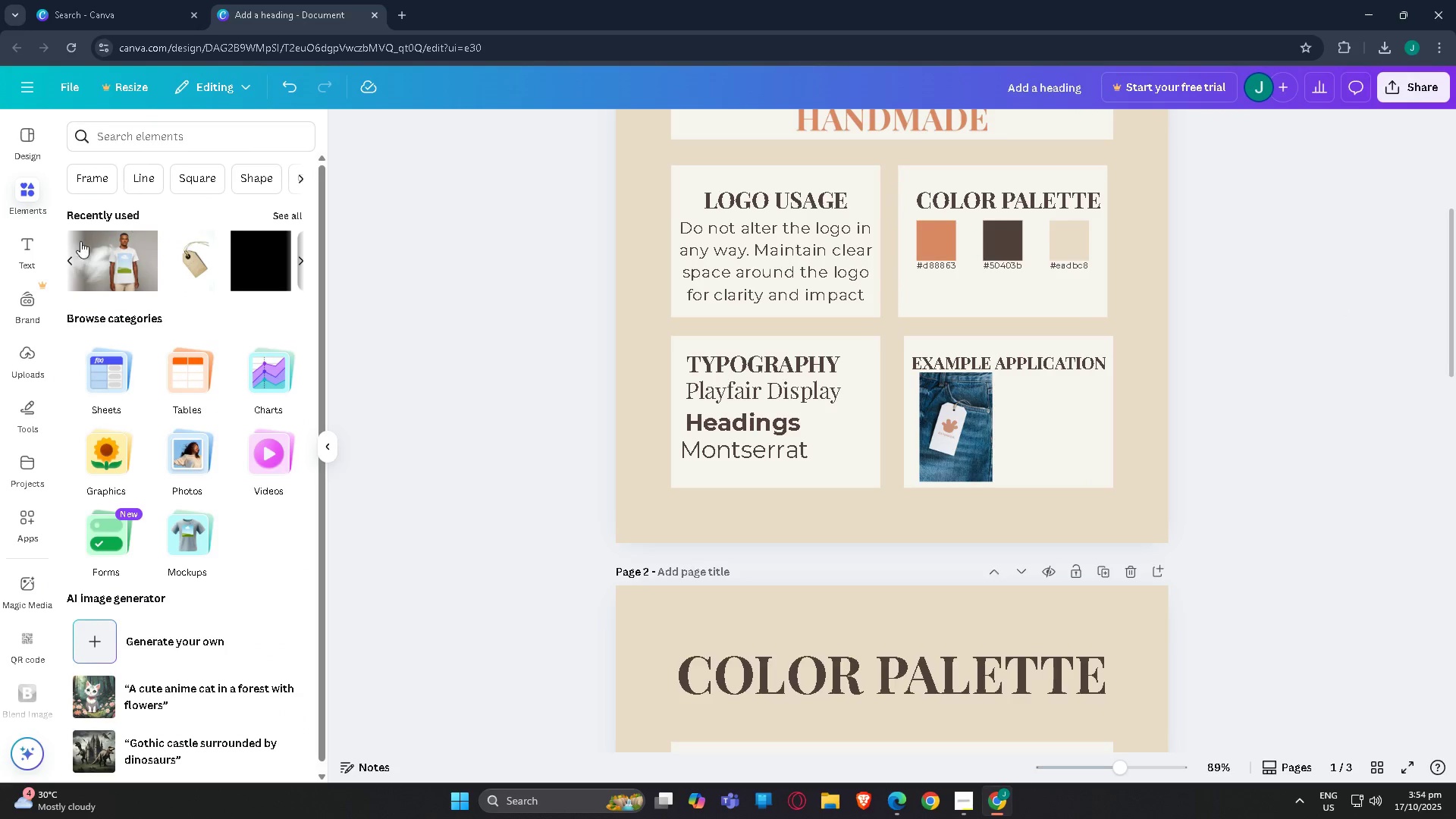 
double_click([73, 260])
 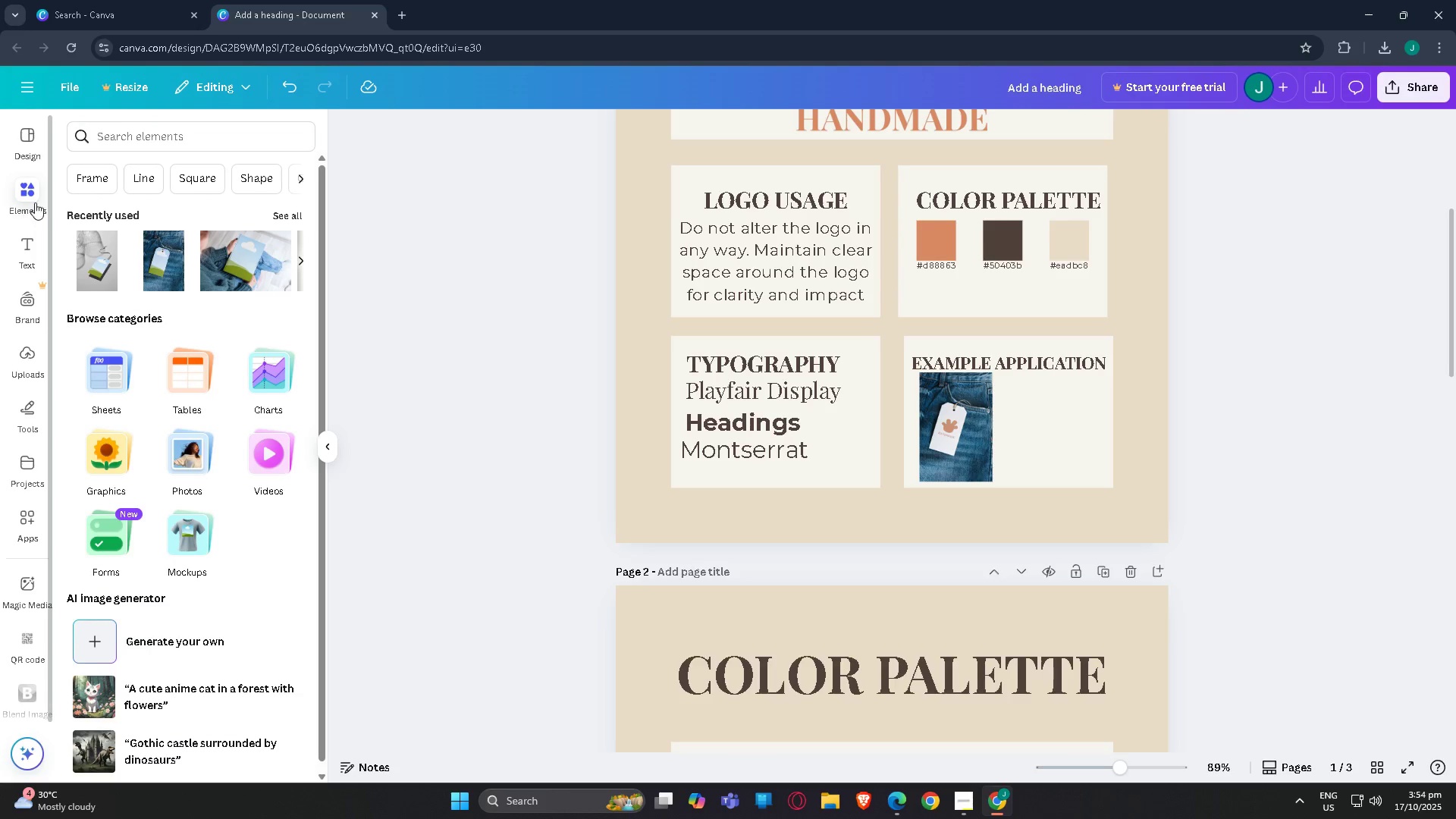 
left_click([136, 144])
 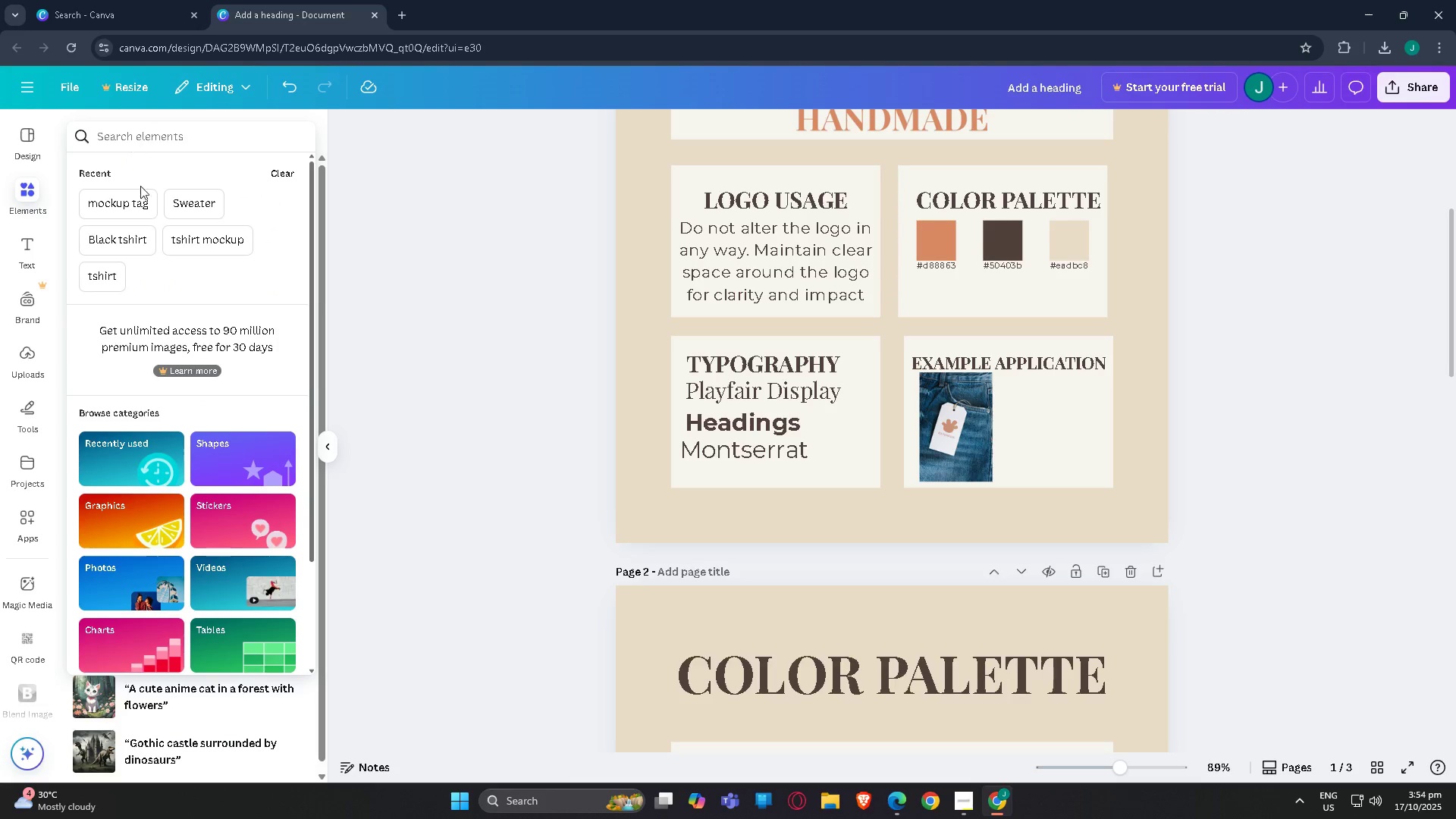 
left_click([140, 212])
 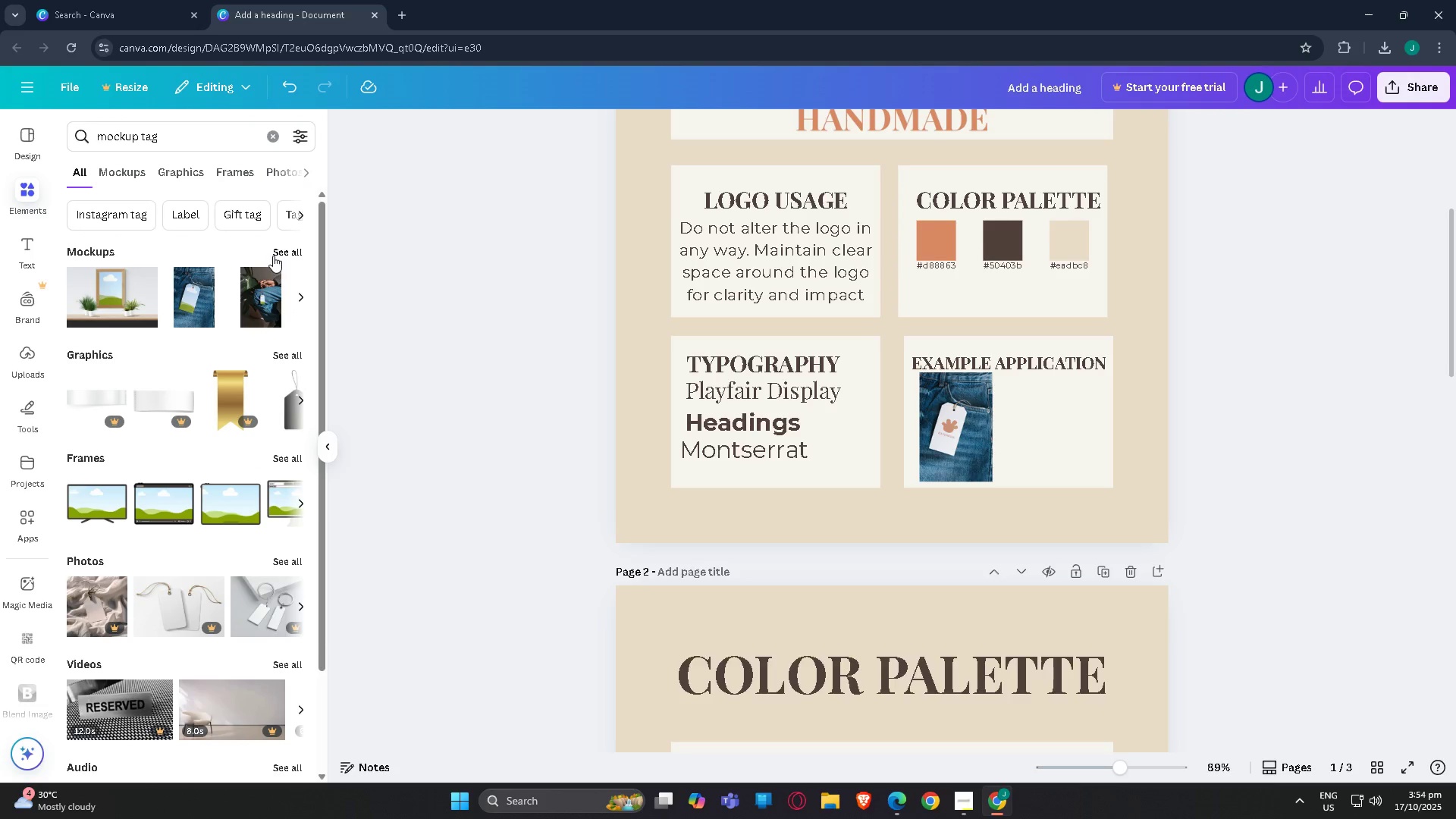 
left_click([300, 295])
 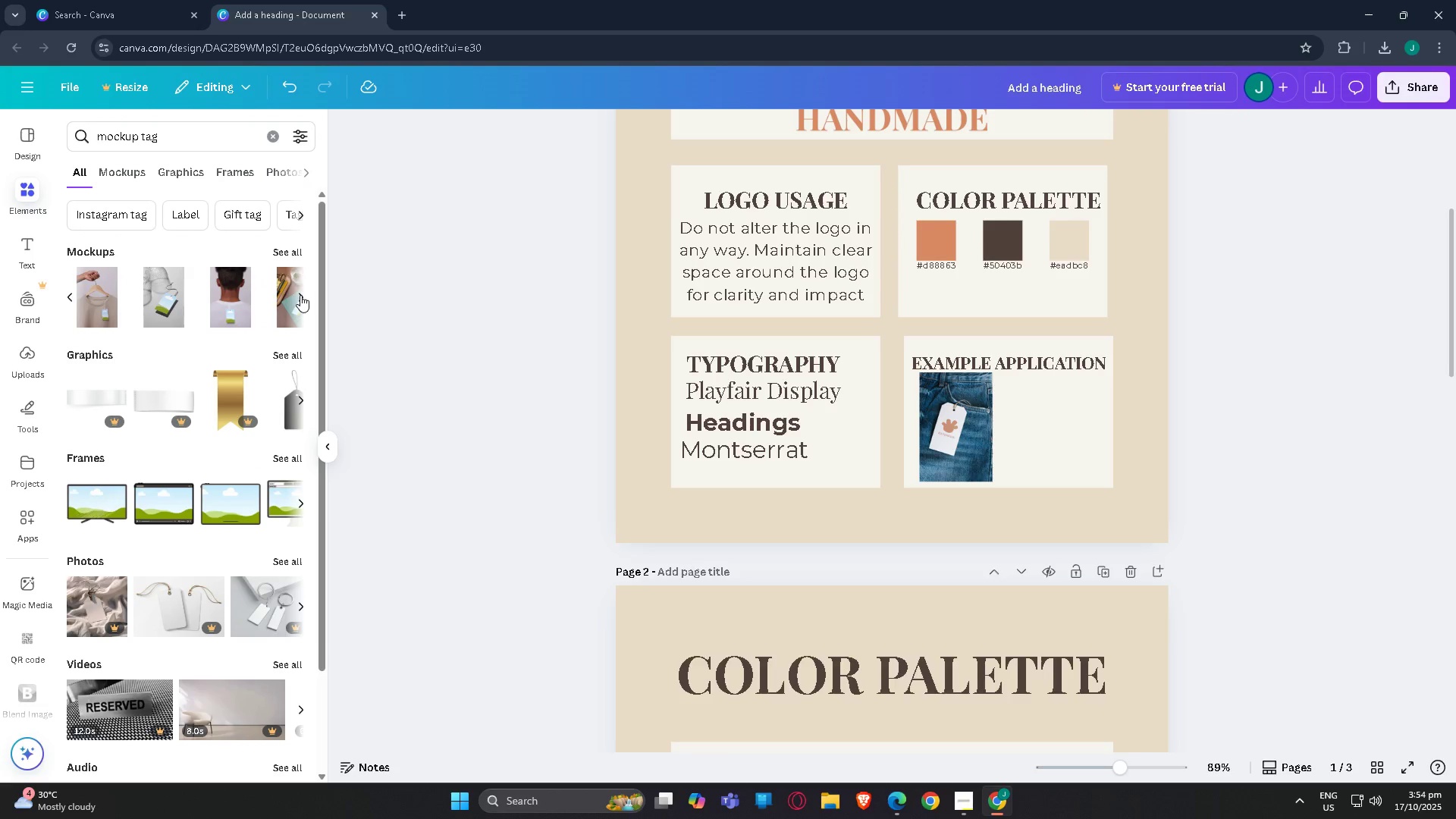 
left_click([300, 295])
 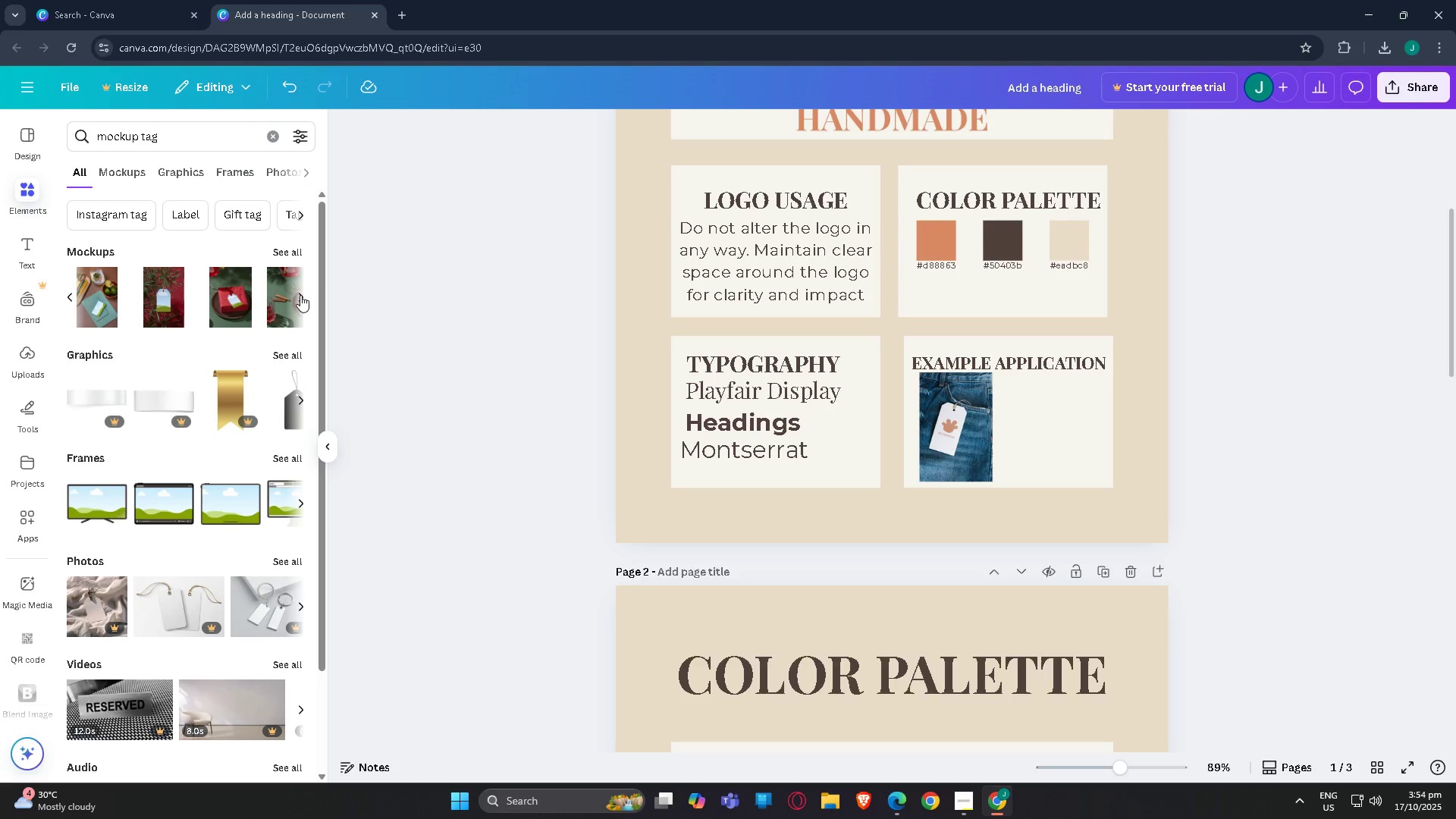 
left_click([300, 295])
 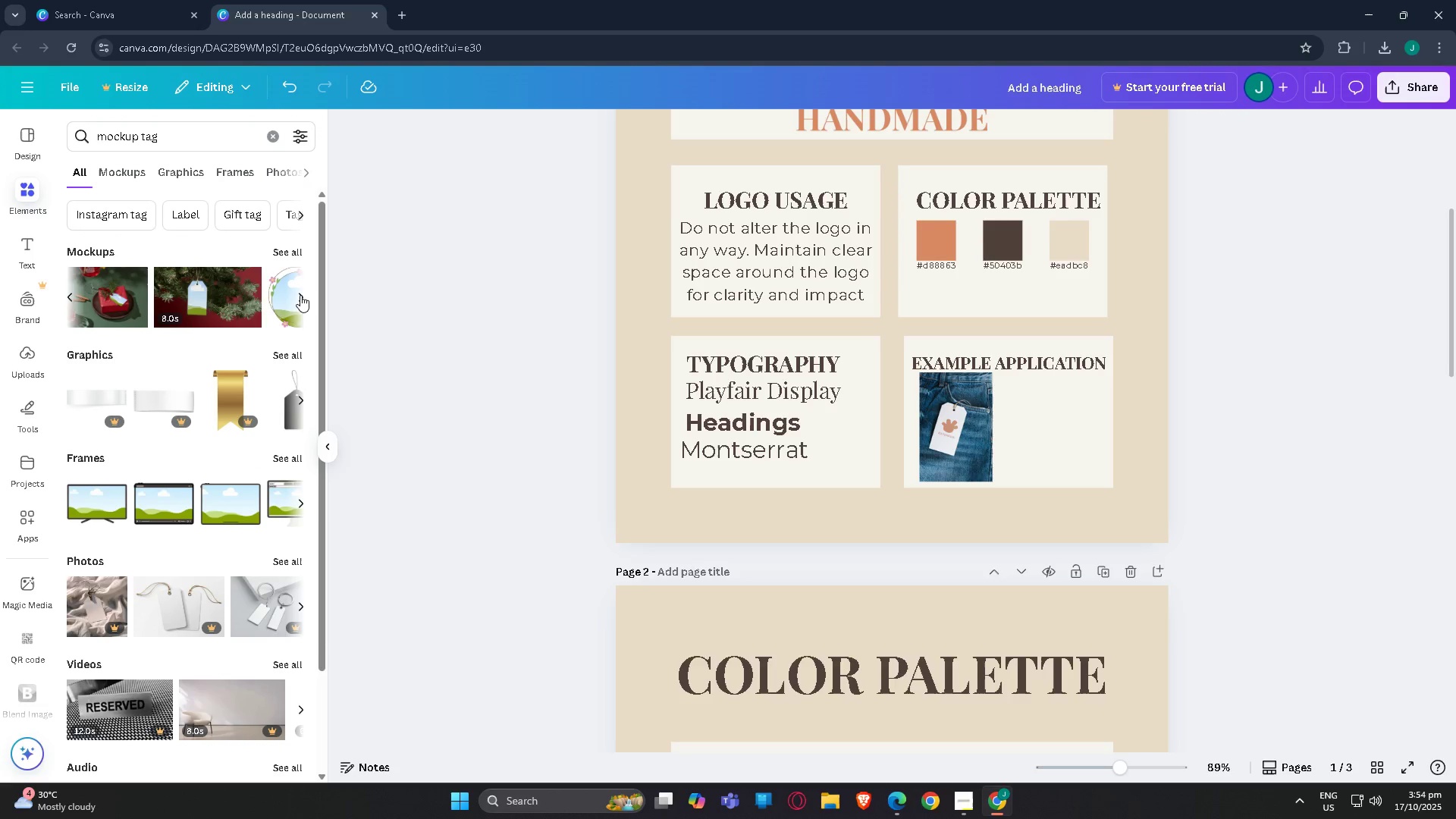 
double_click([300, 295])
 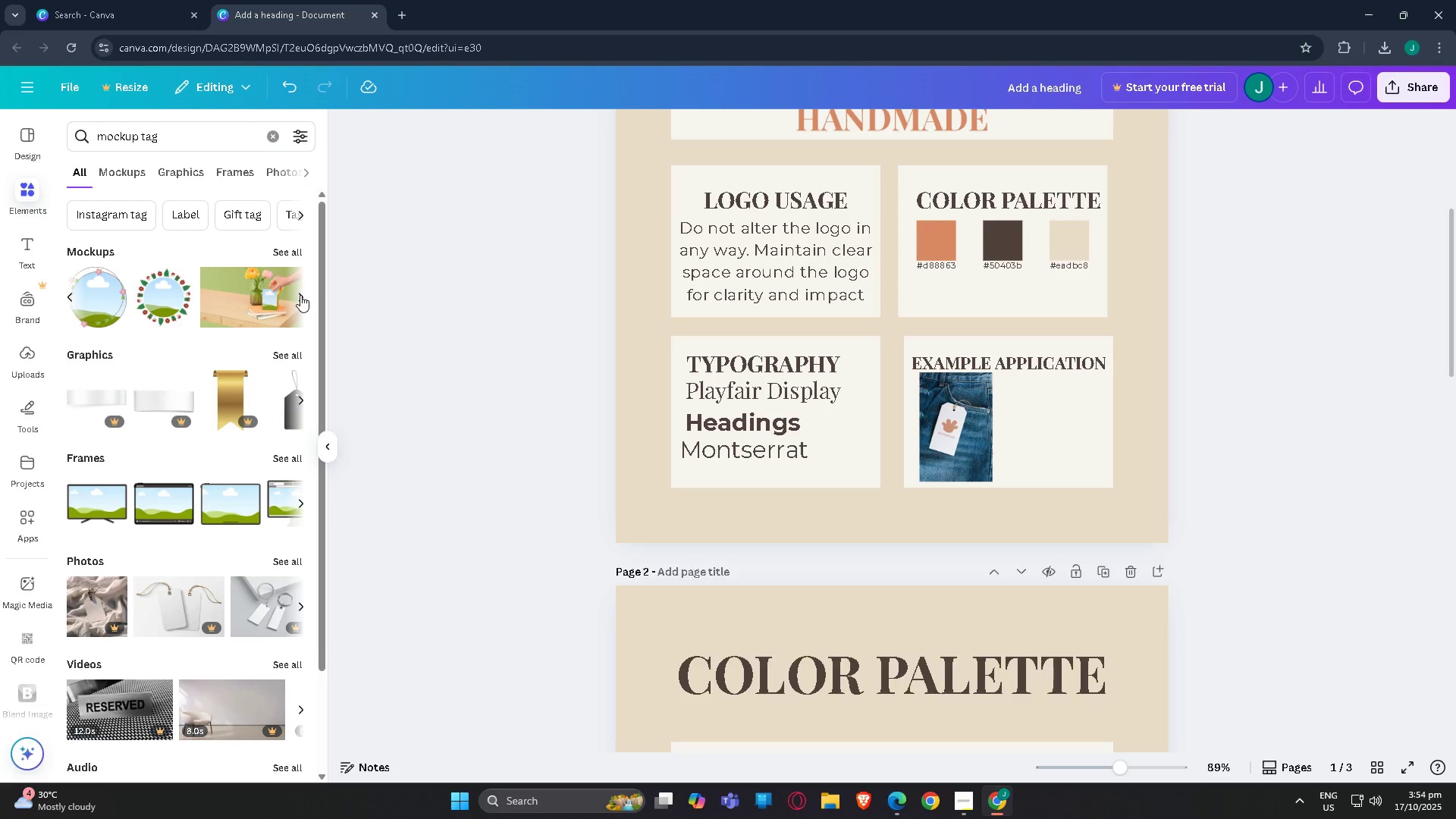 
left_click([300, 295])
 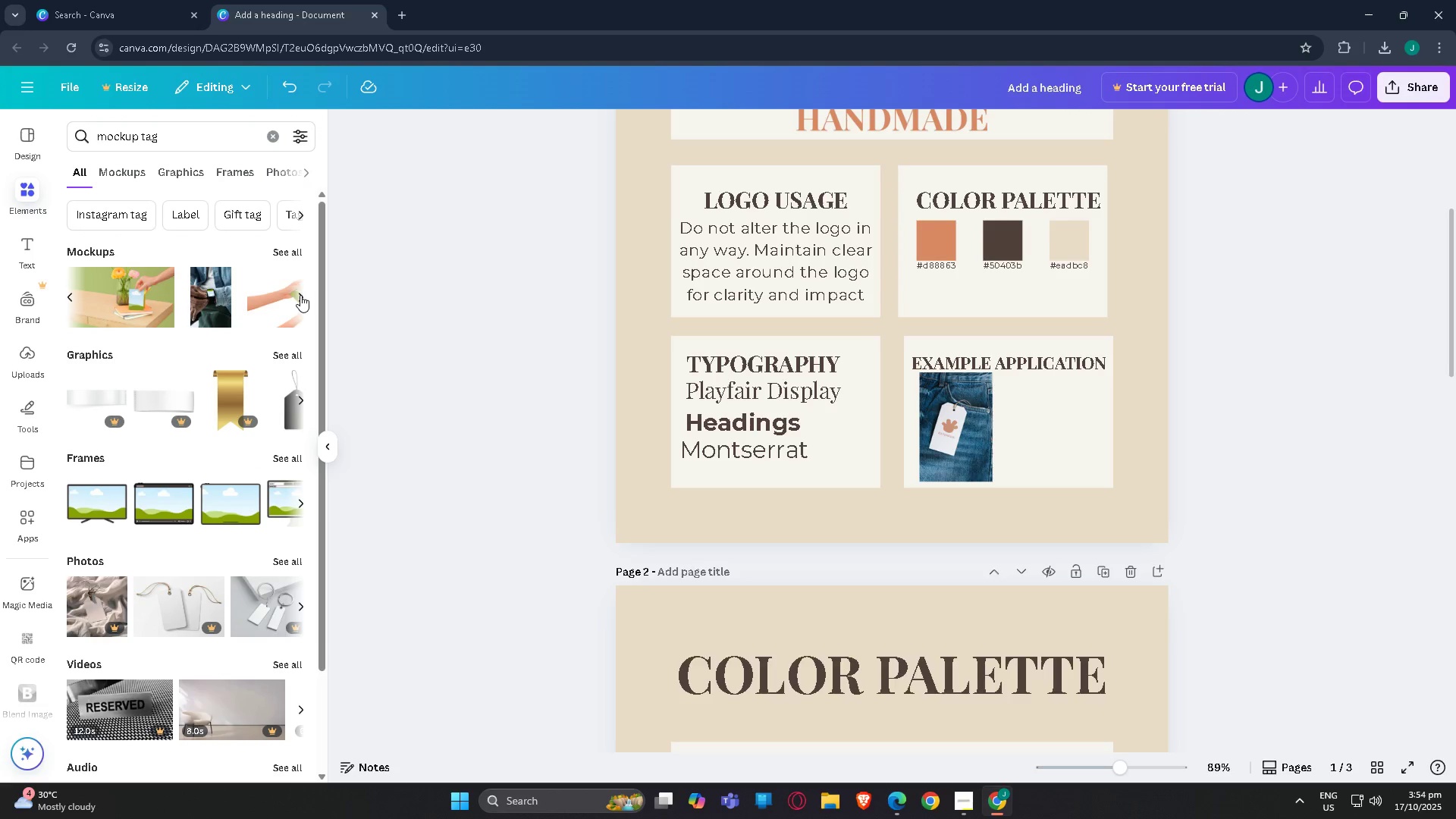 
left_click([300, 295])
 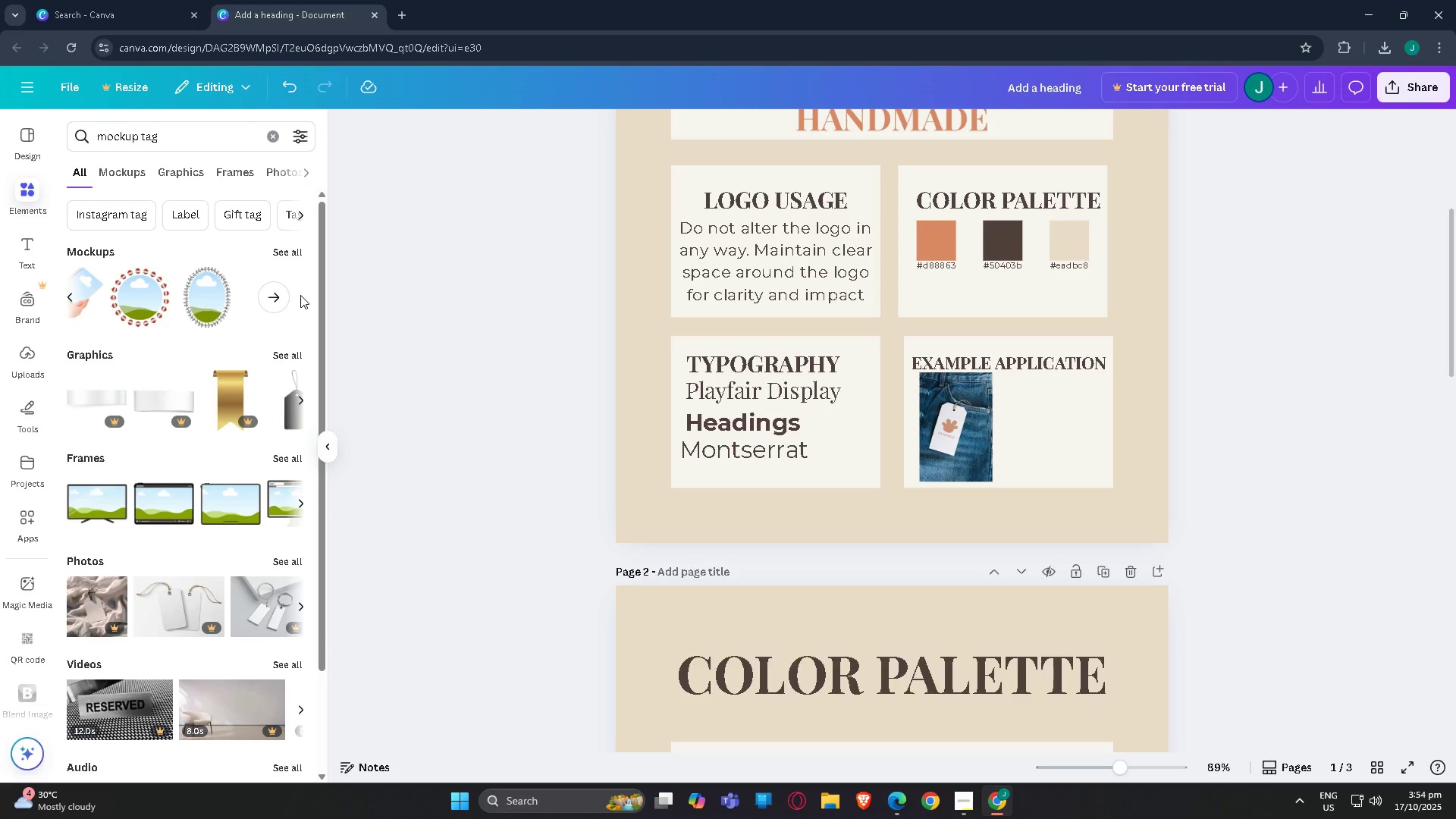 
double_click([300, 295])
 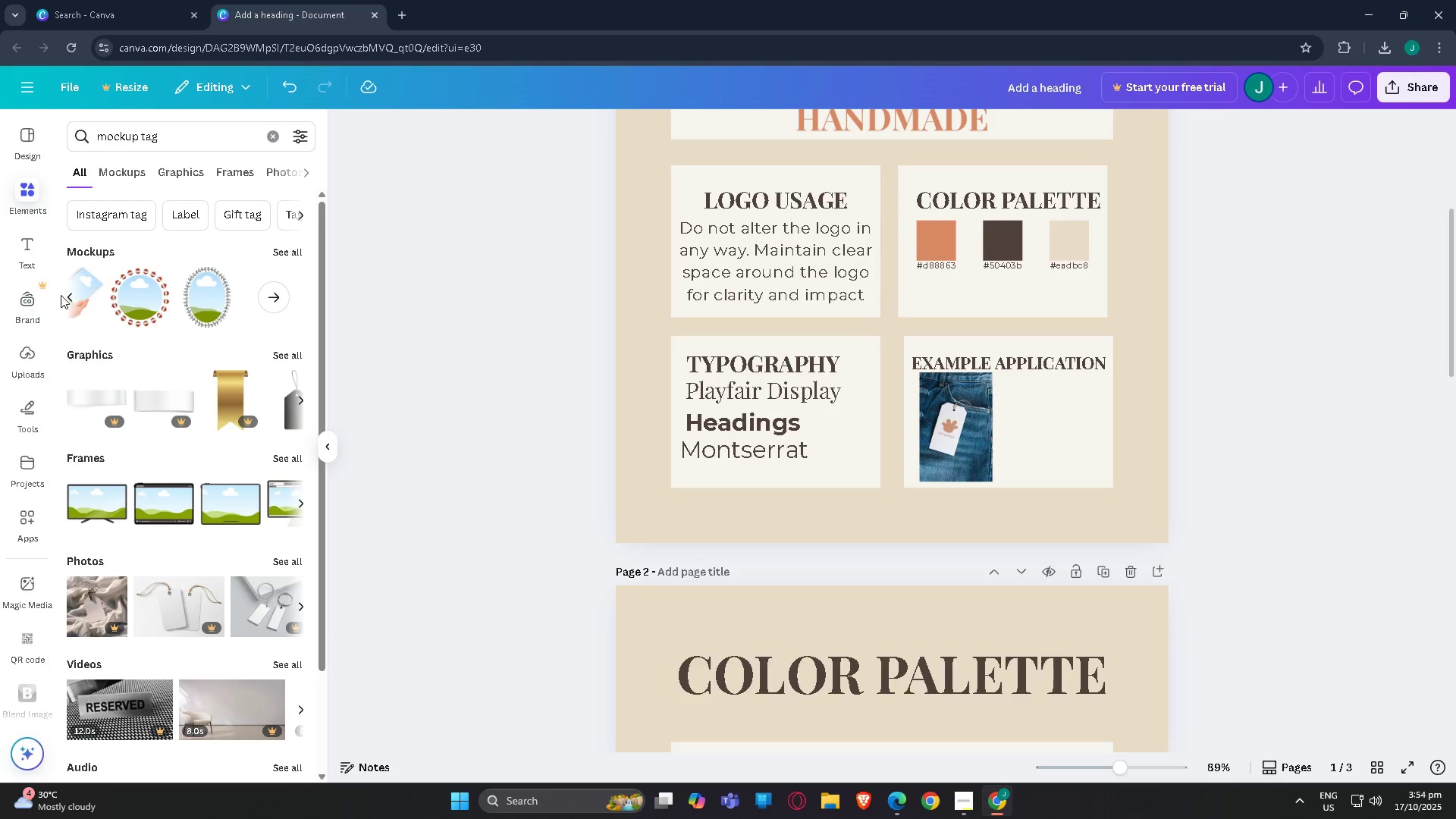 
left_click([62, 295])
 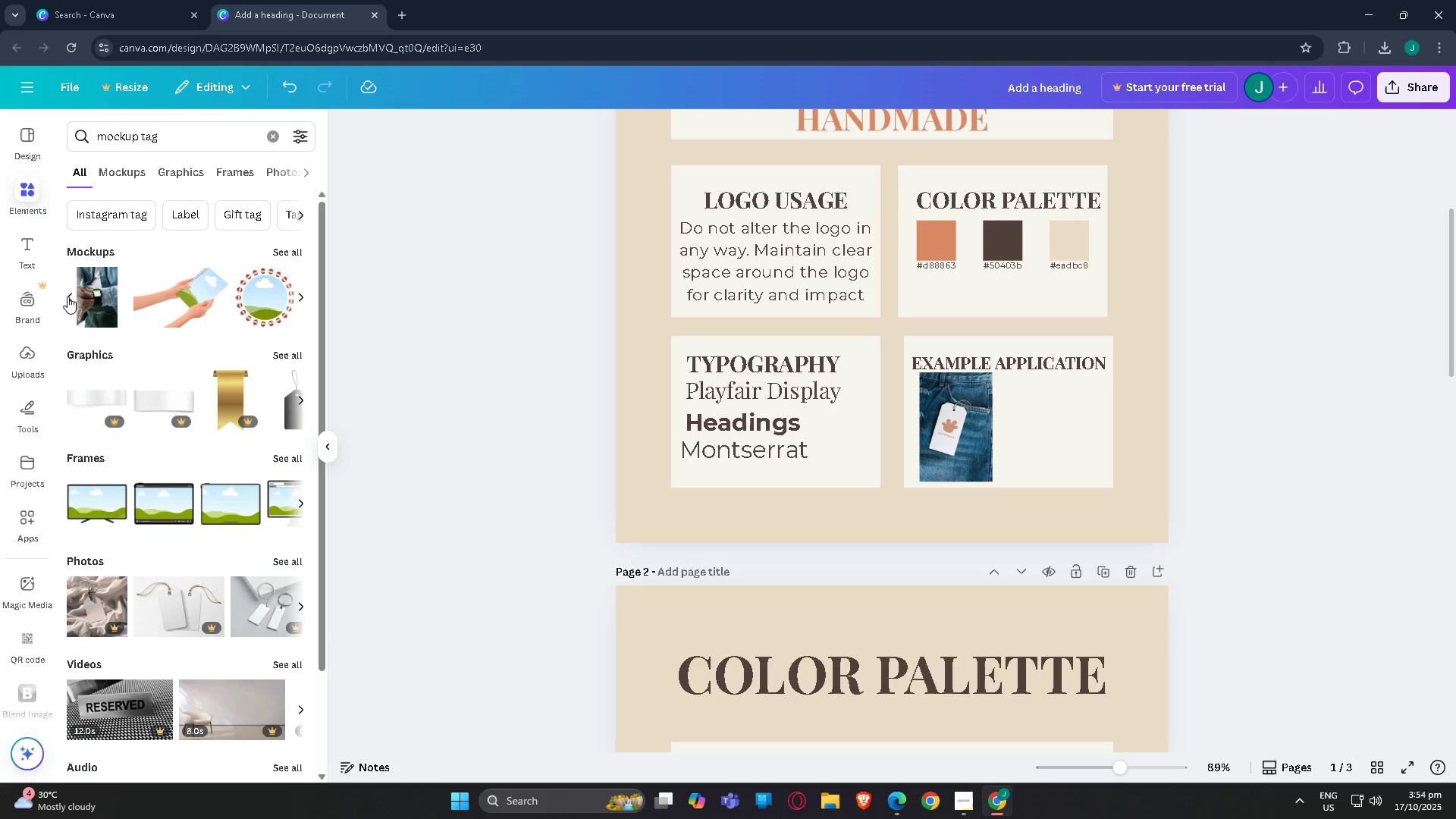 
double_click([67, 297])
 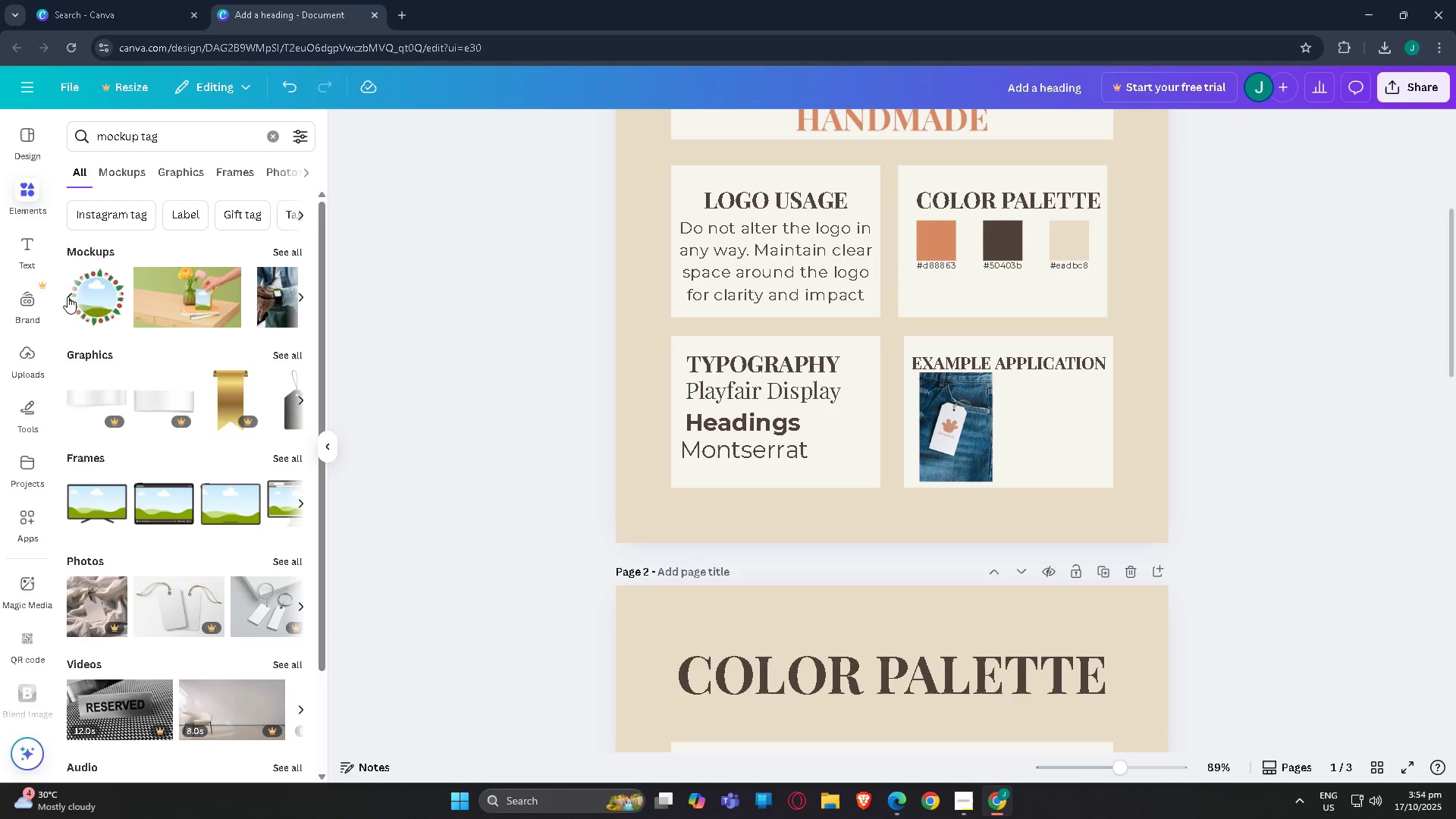 
triple_click([67, 297])
 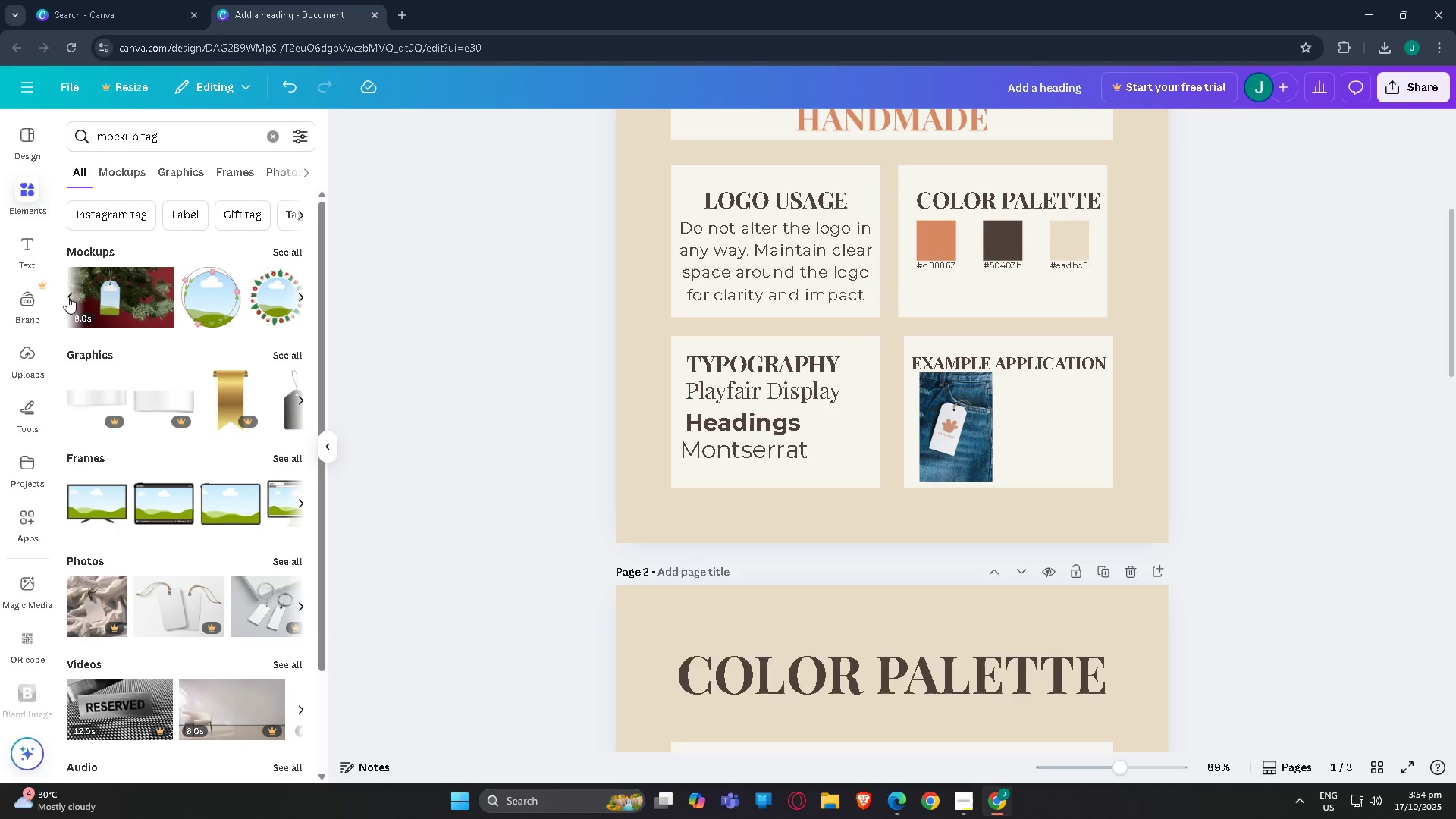 
triple_click([67, 297])
 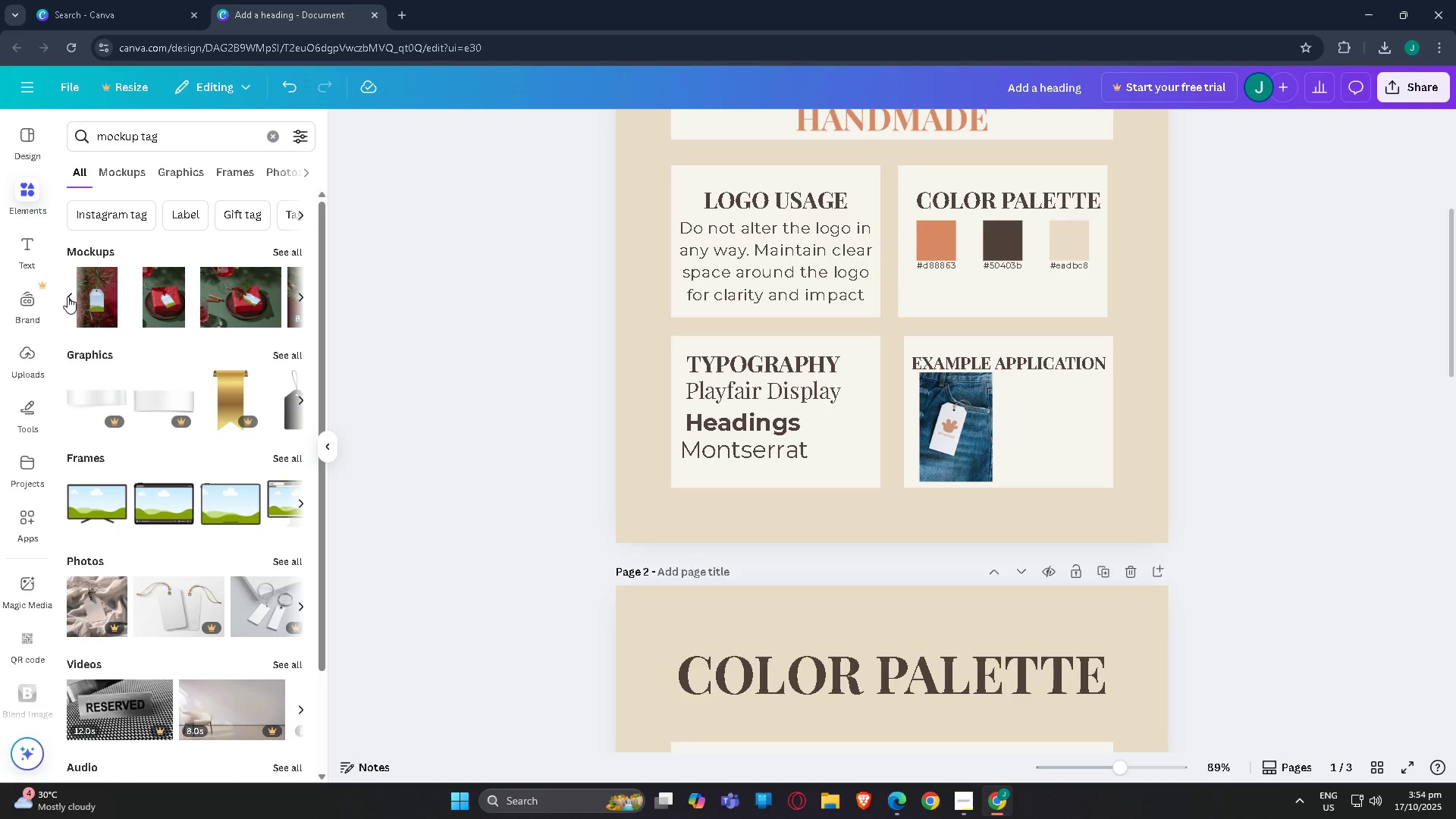 
triple_click([67, 297])
 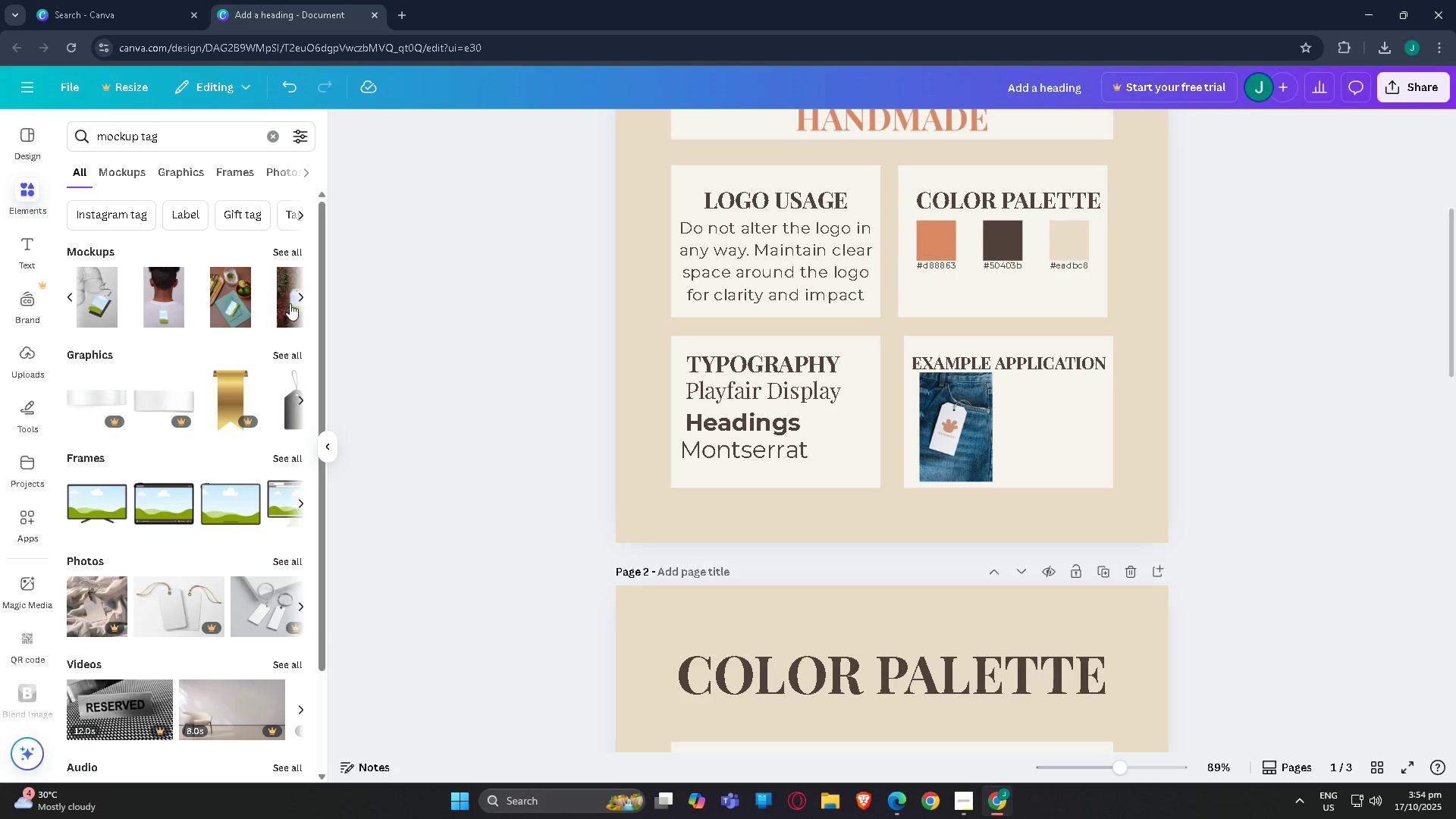 
left_click([296, 300])
 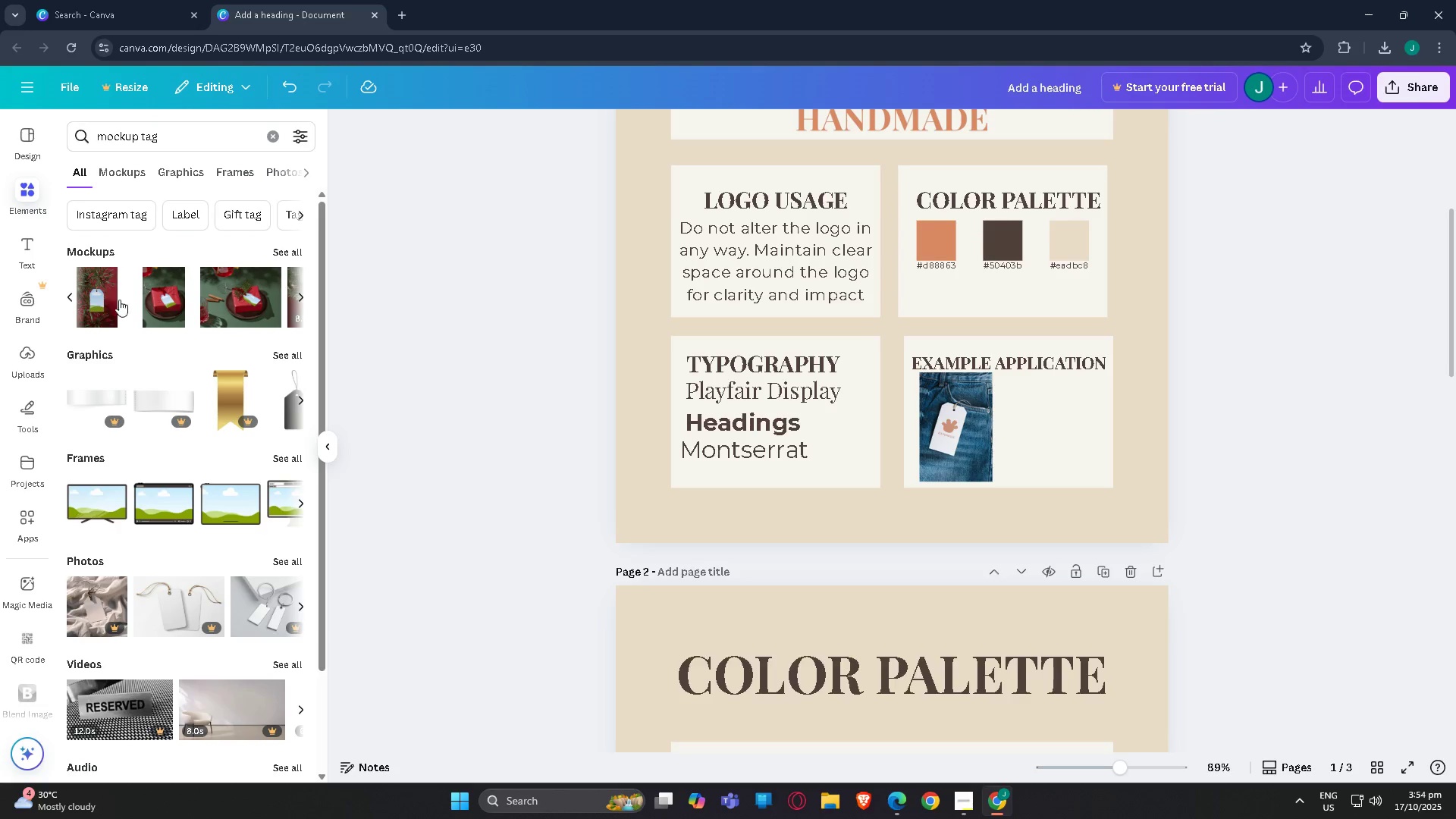 
left_click([99, 300])
 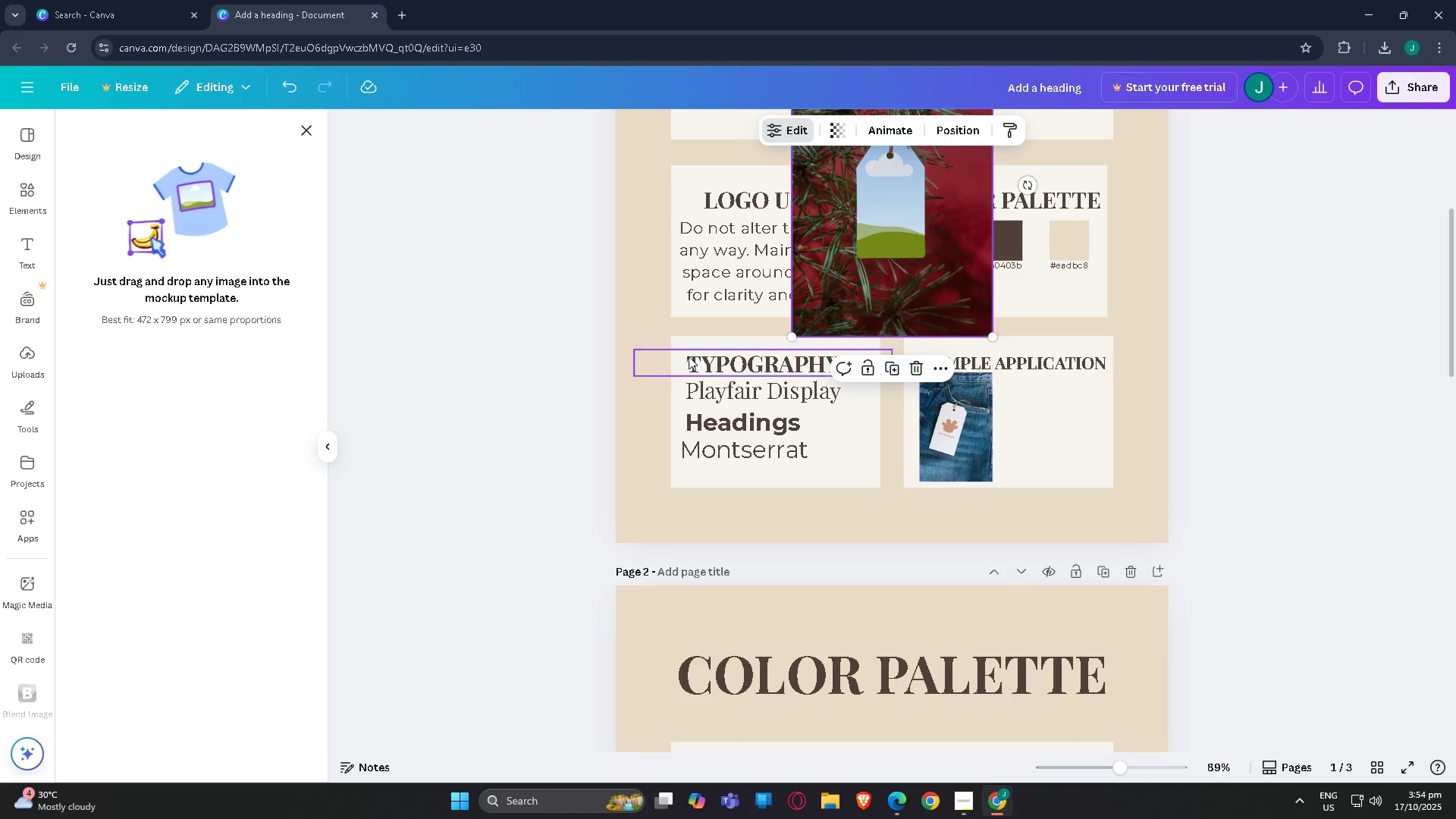 
left_click_drag(start_coordinate=[905, 237], to_coordinate=[1066, 393])
 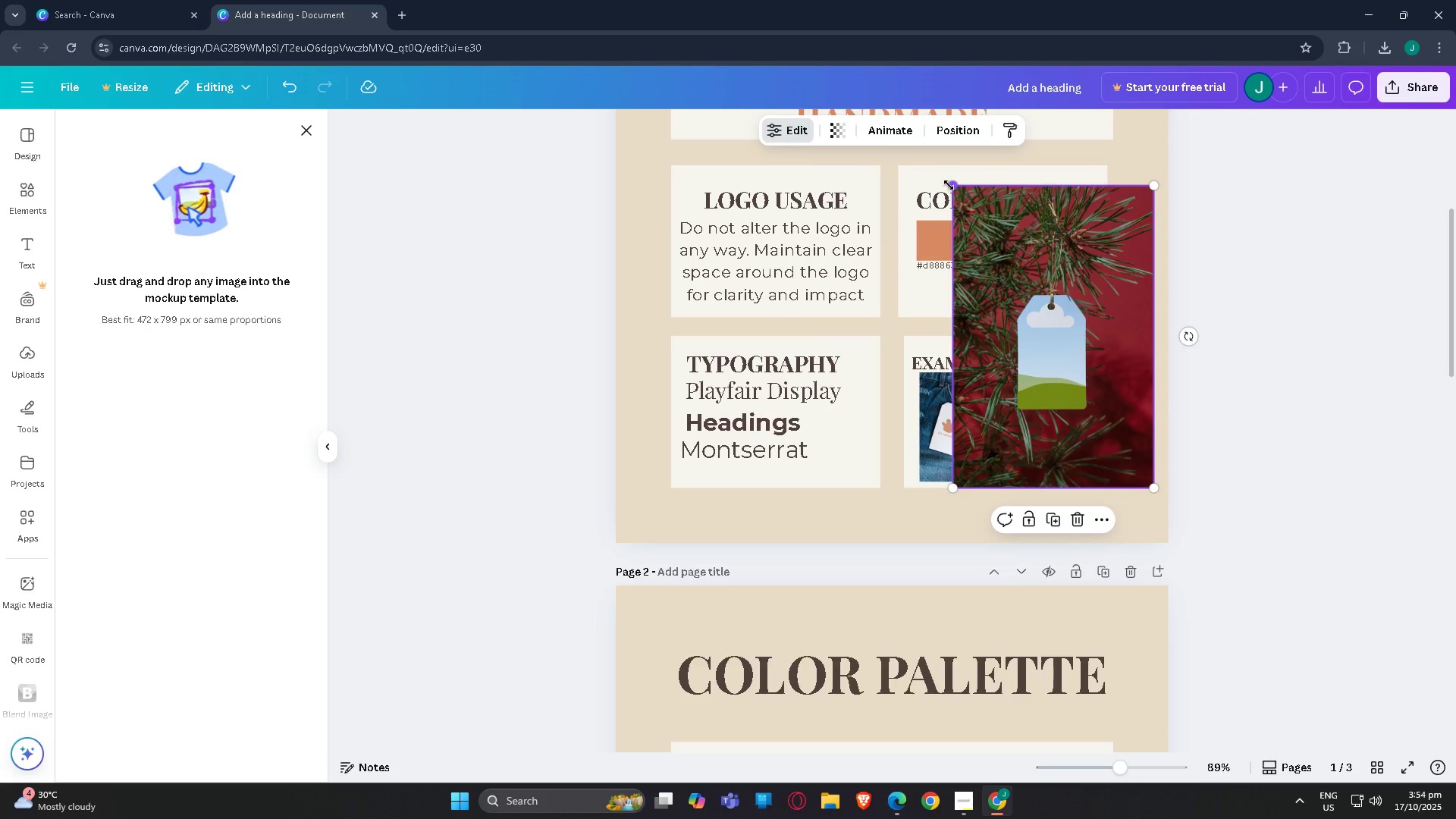 
left_click_drag(start_coordinate=[952, 187], to_coordinate=[1050, 387])
 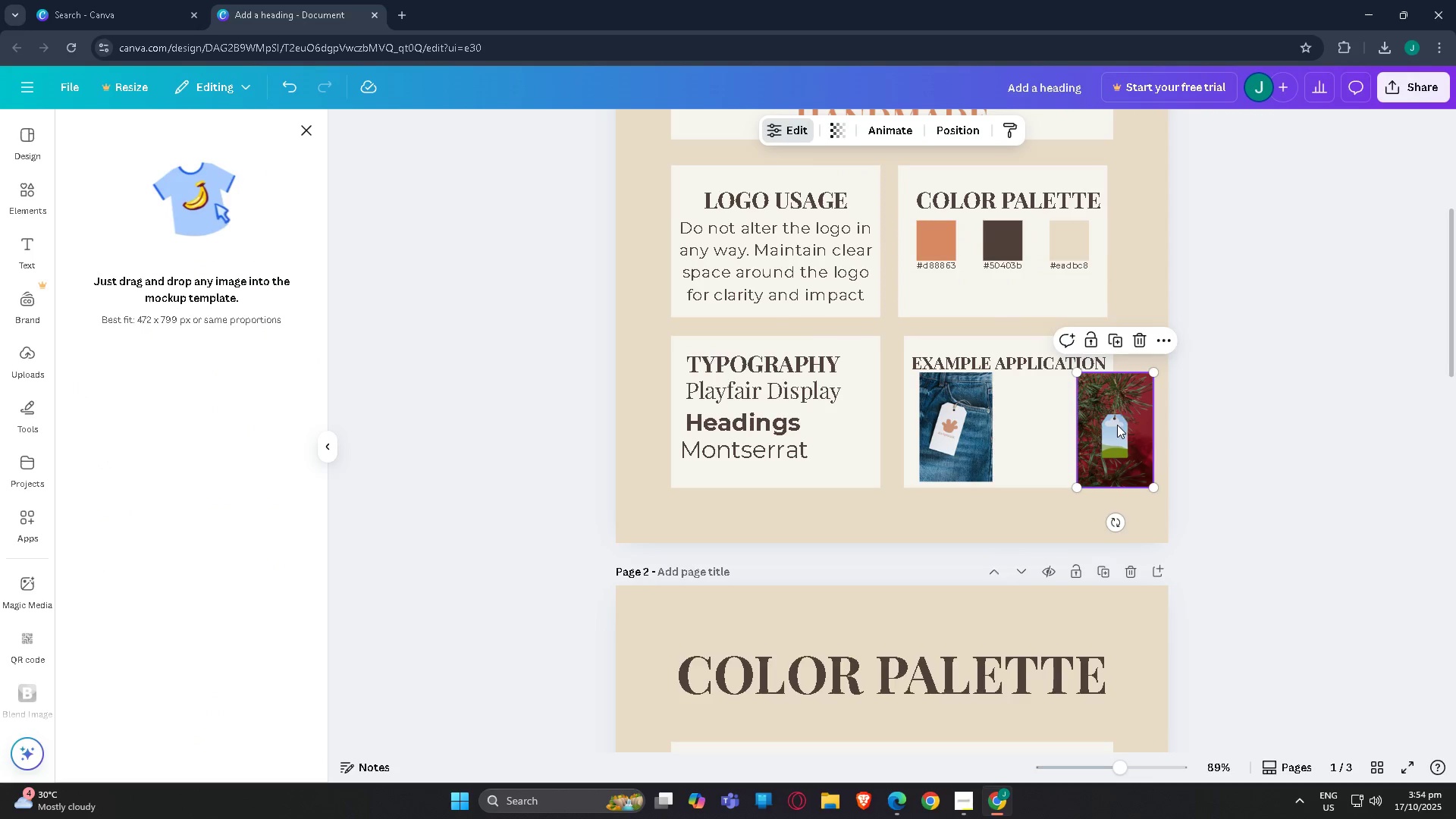 
left_click_drag(start_coordinate=[1117, 425], to_coordinate=[1054, 422])
 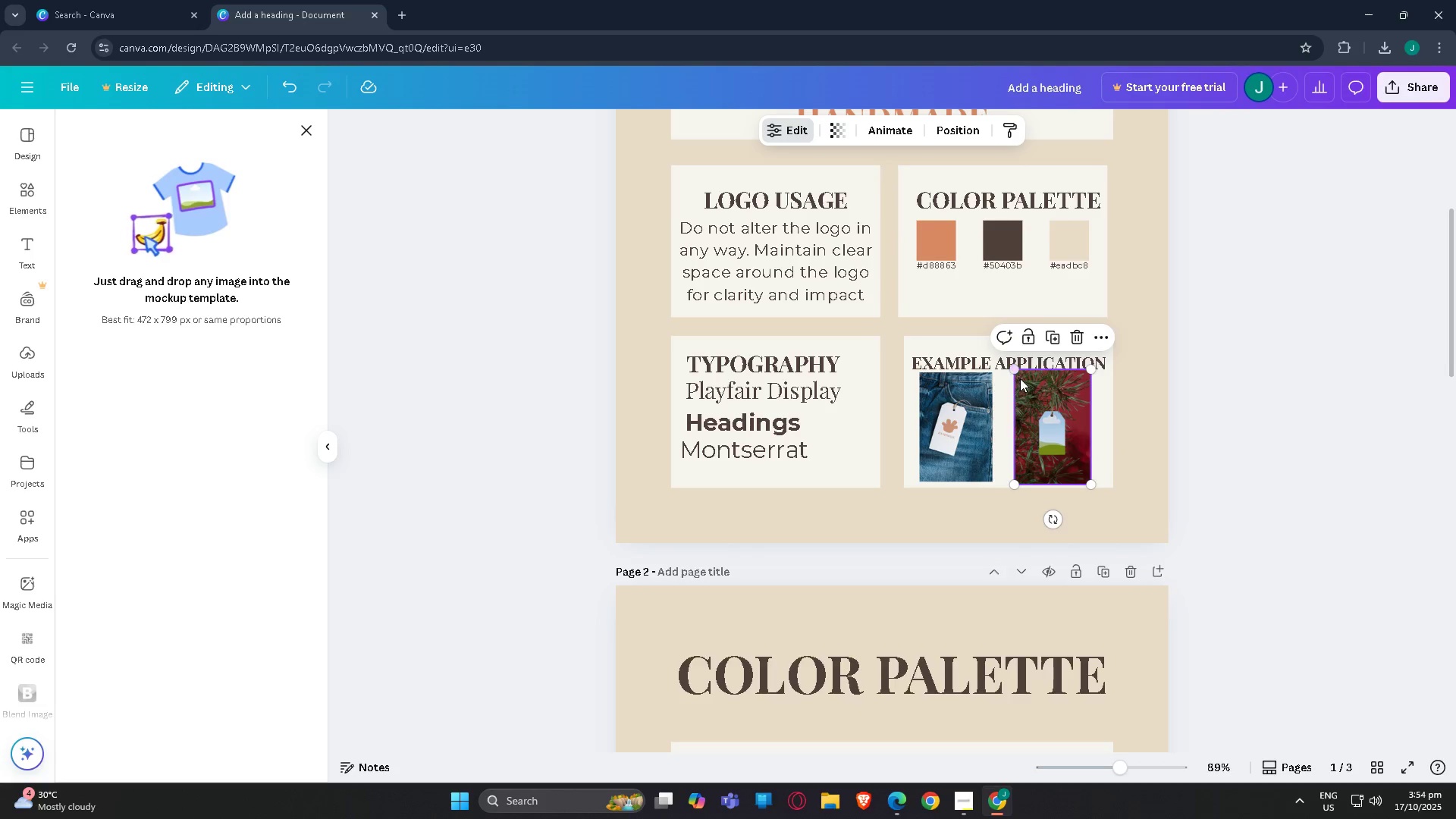 
left_click_drag(start_coordinate=[1019, 374], to_coordinate=[1021, 378])
 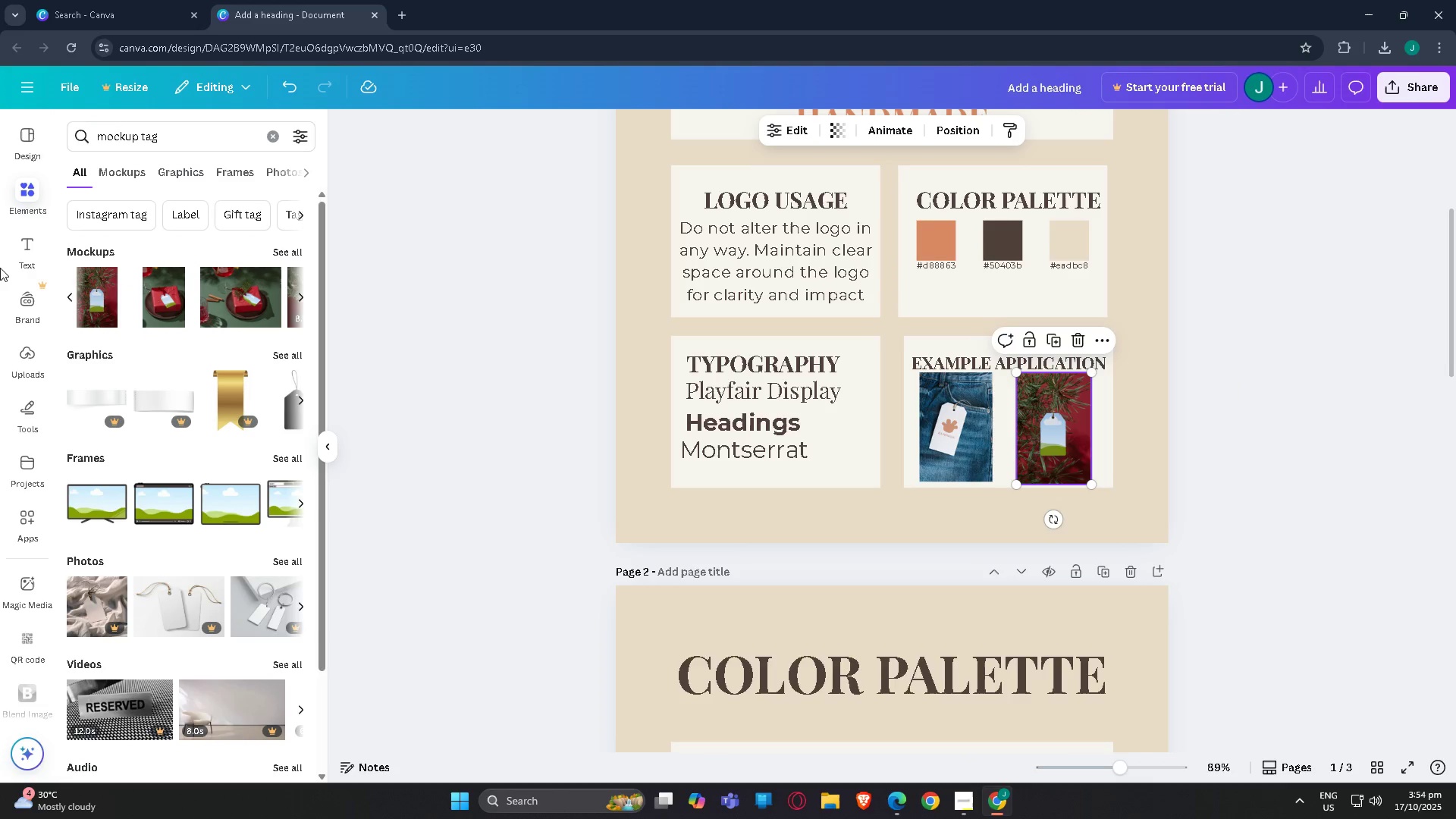 
left_click([33, 344])
 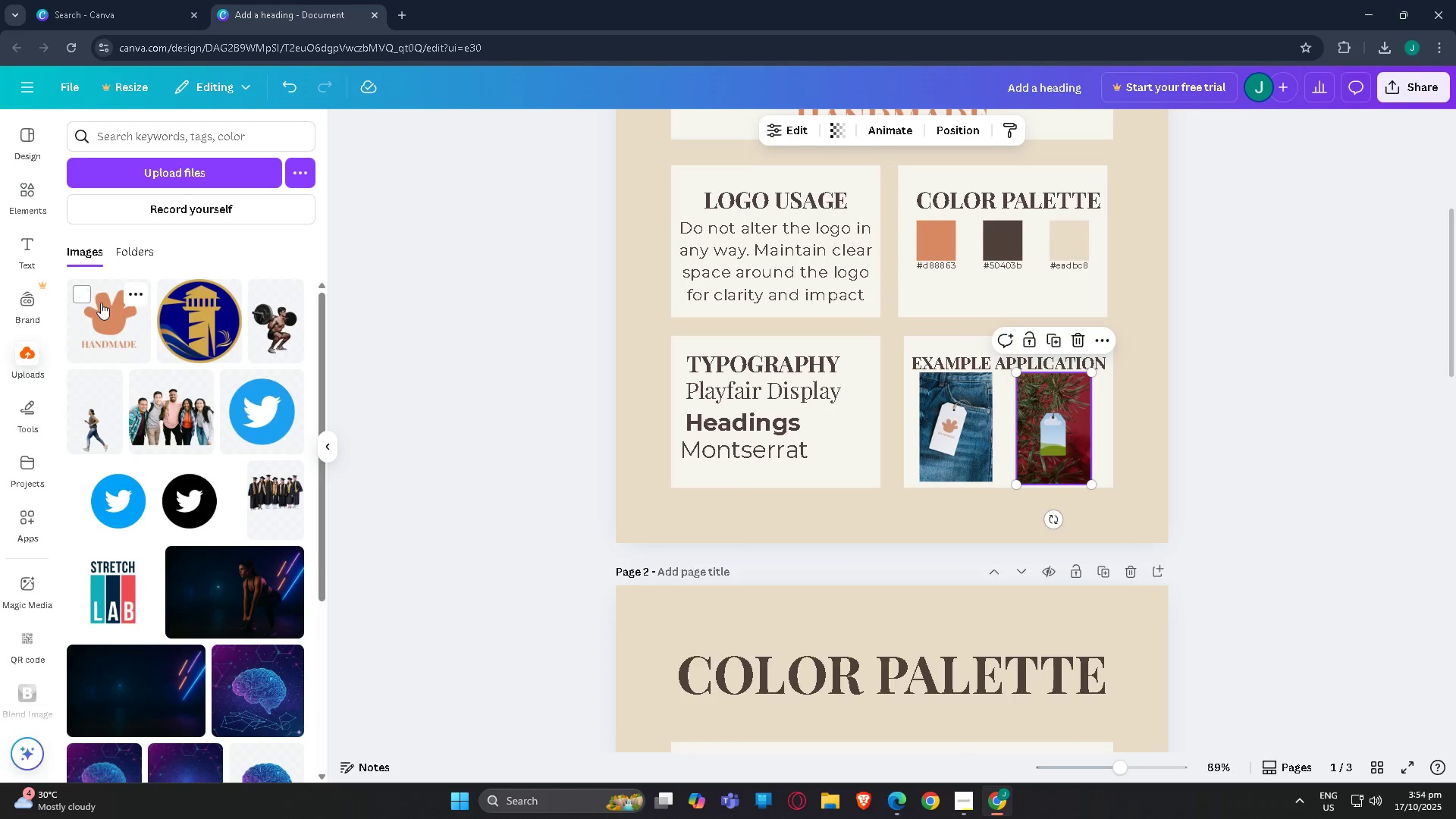 
left_click_drag(start_coordinate=[104, 305], to_coordinate=[1031, 413])
 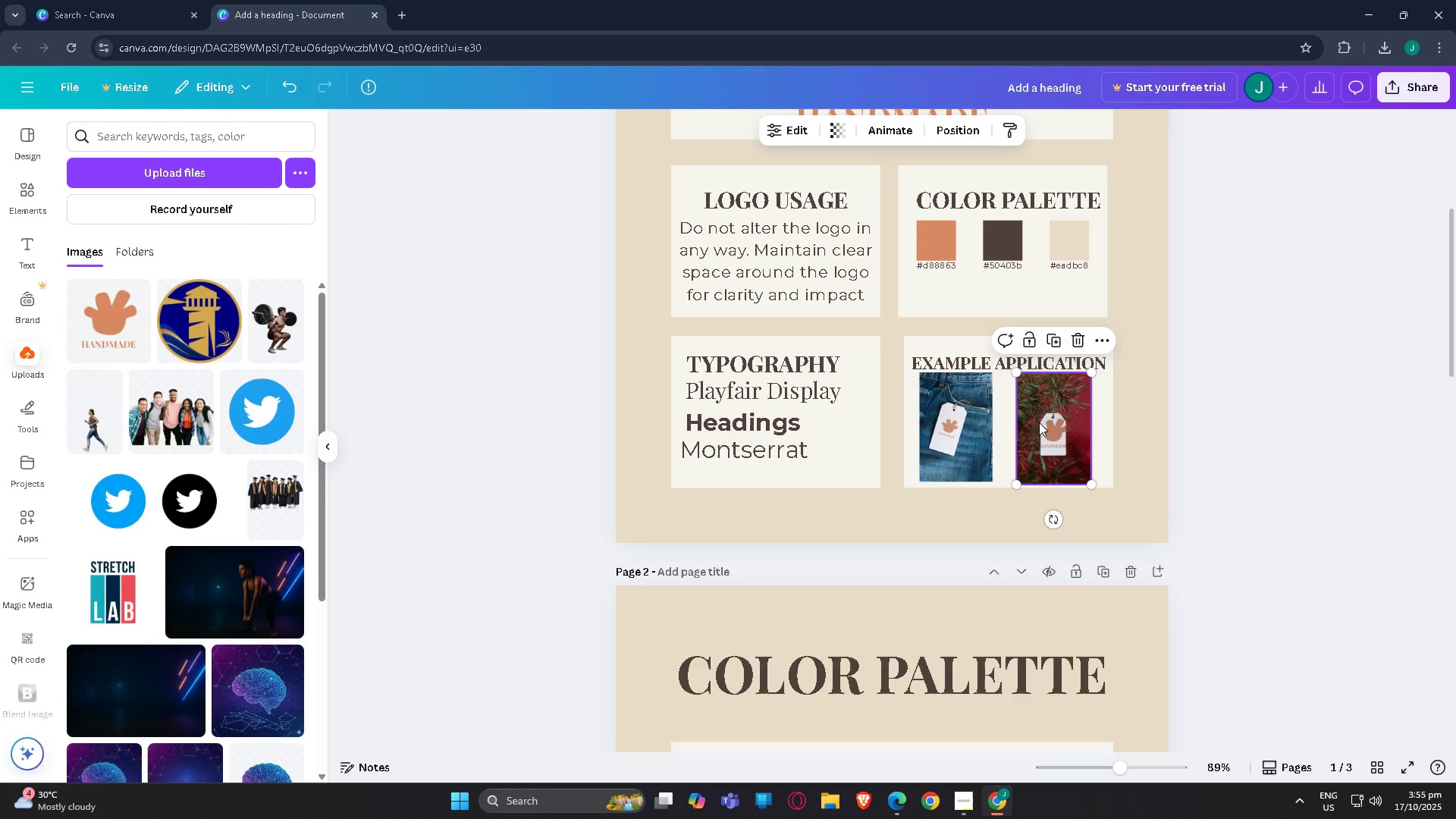 
wait(5.44)
 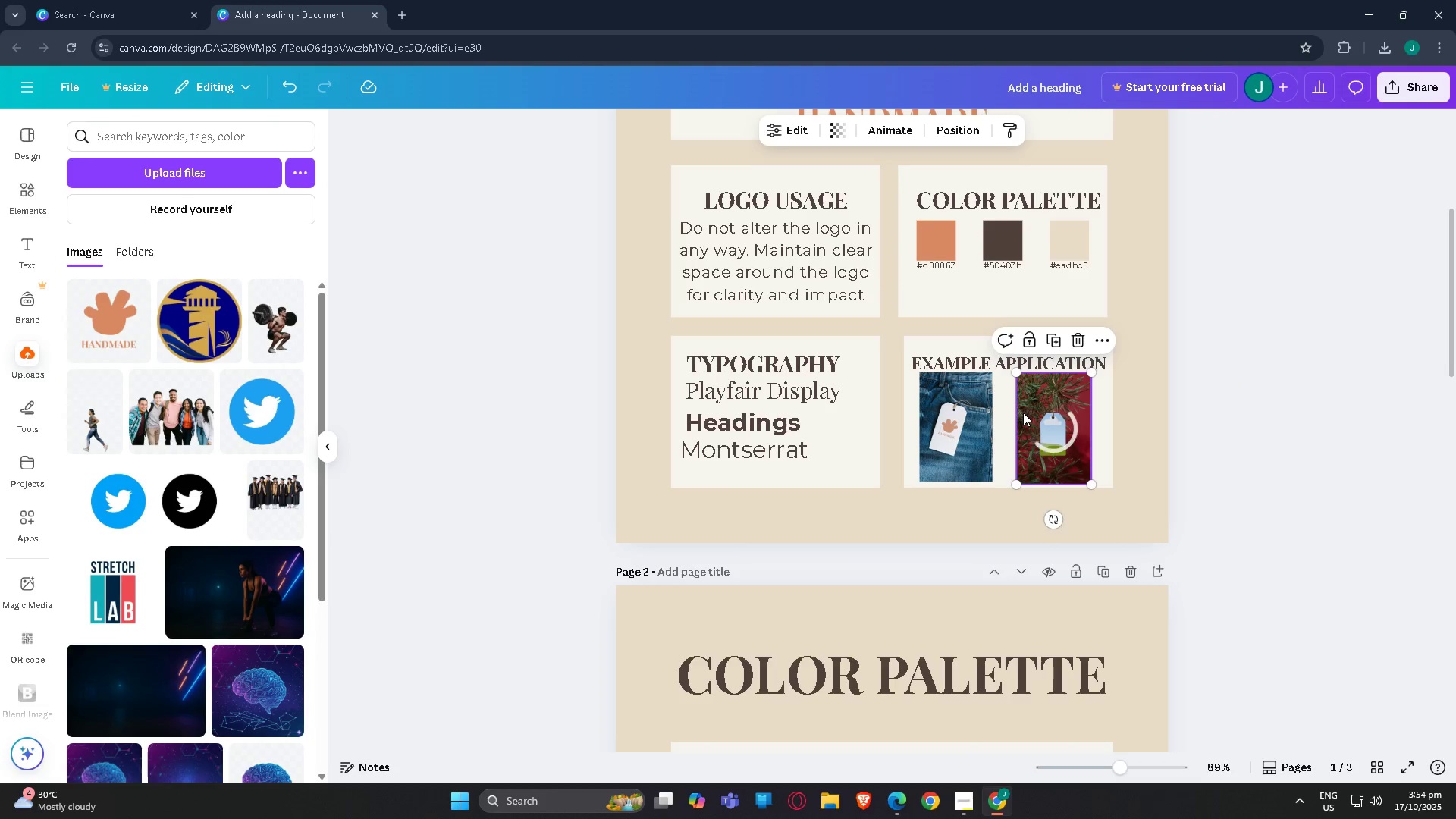 
left_click([1058, 431])
 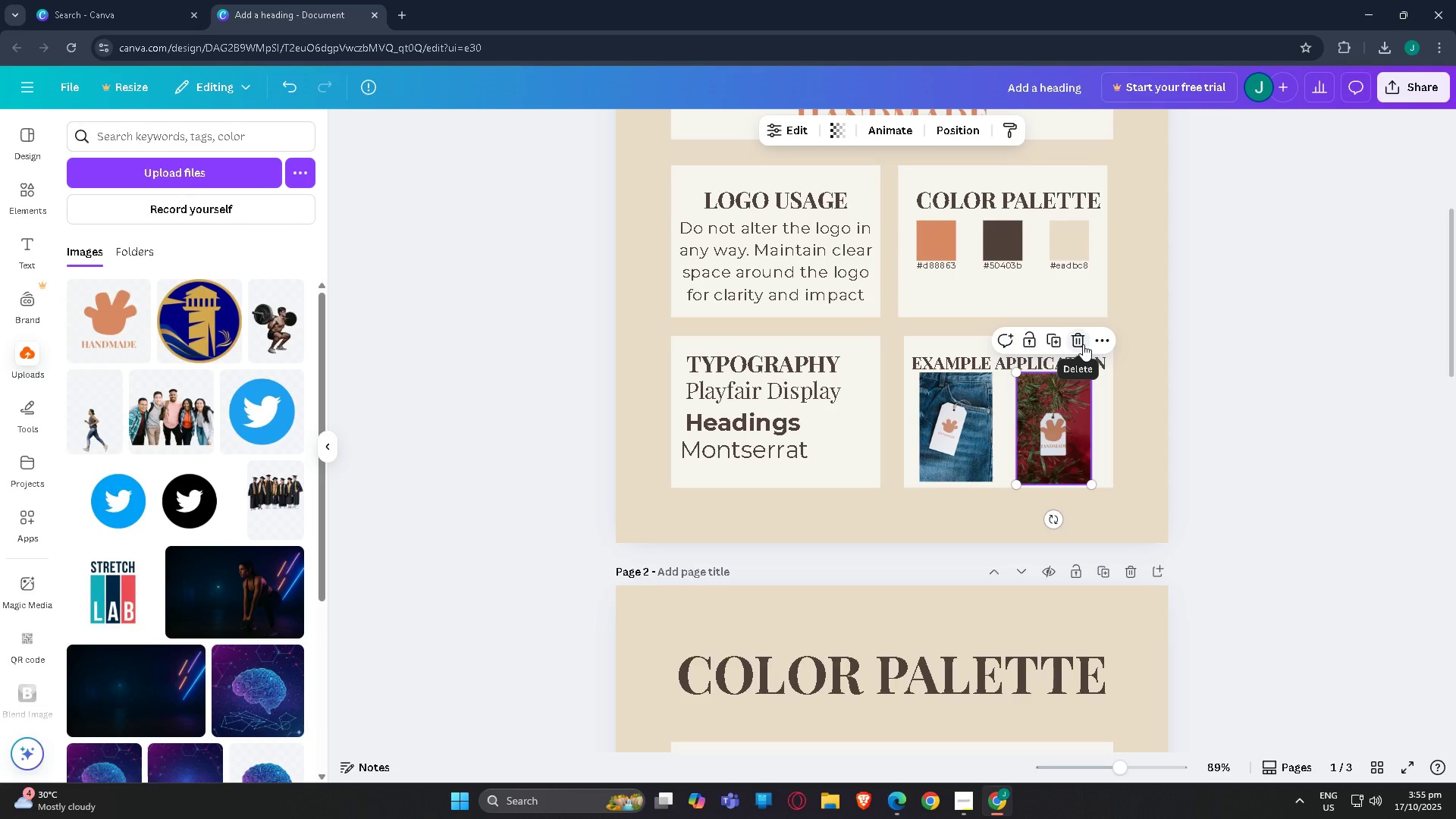 
left_click([1083, 344])
 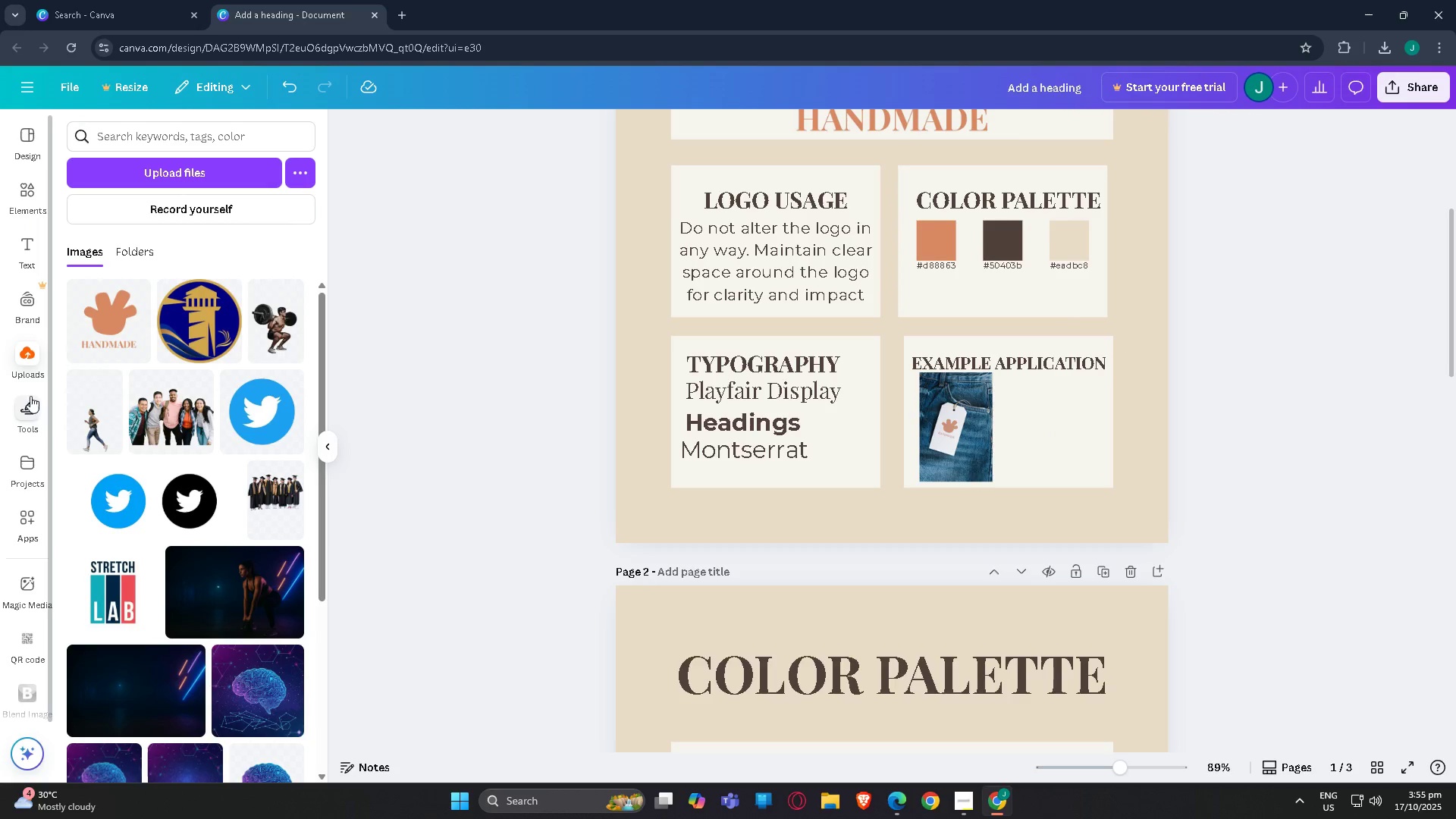 
left_click([24, 190])
 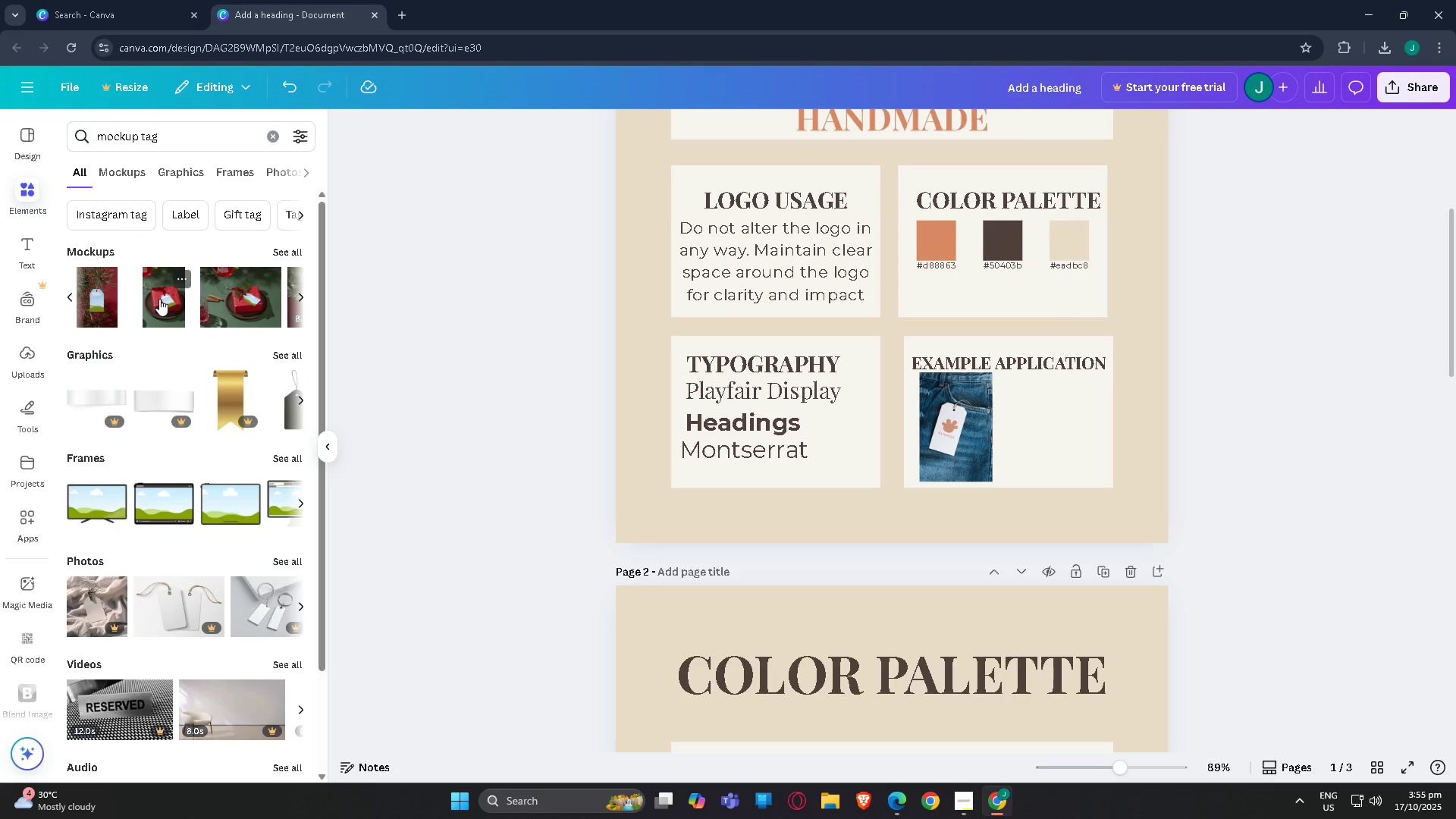 
left_click([159, 299])
 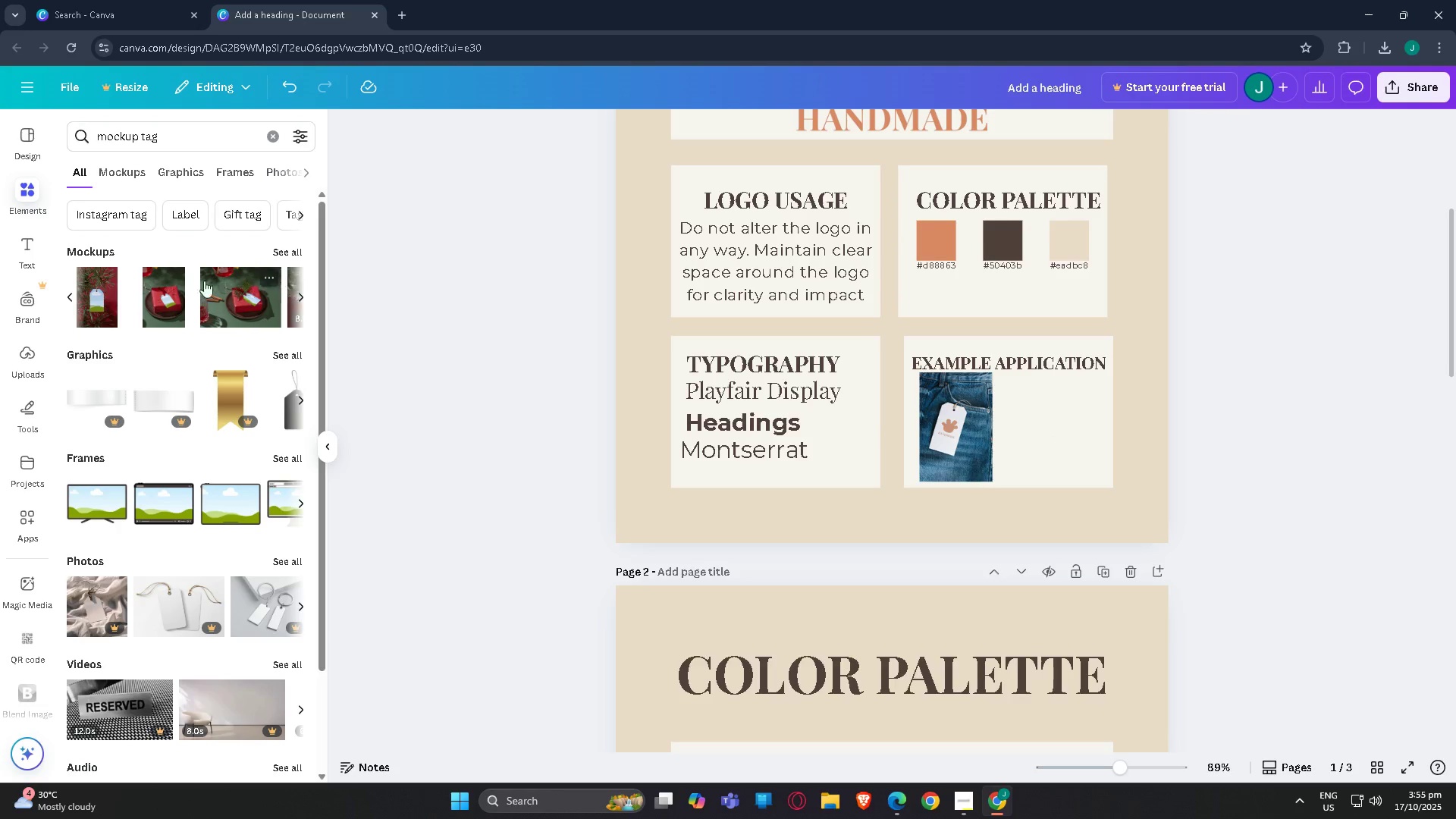 
left_click_drag(start_coordinate=[177, 296], to_coordinate=[910, 322])
 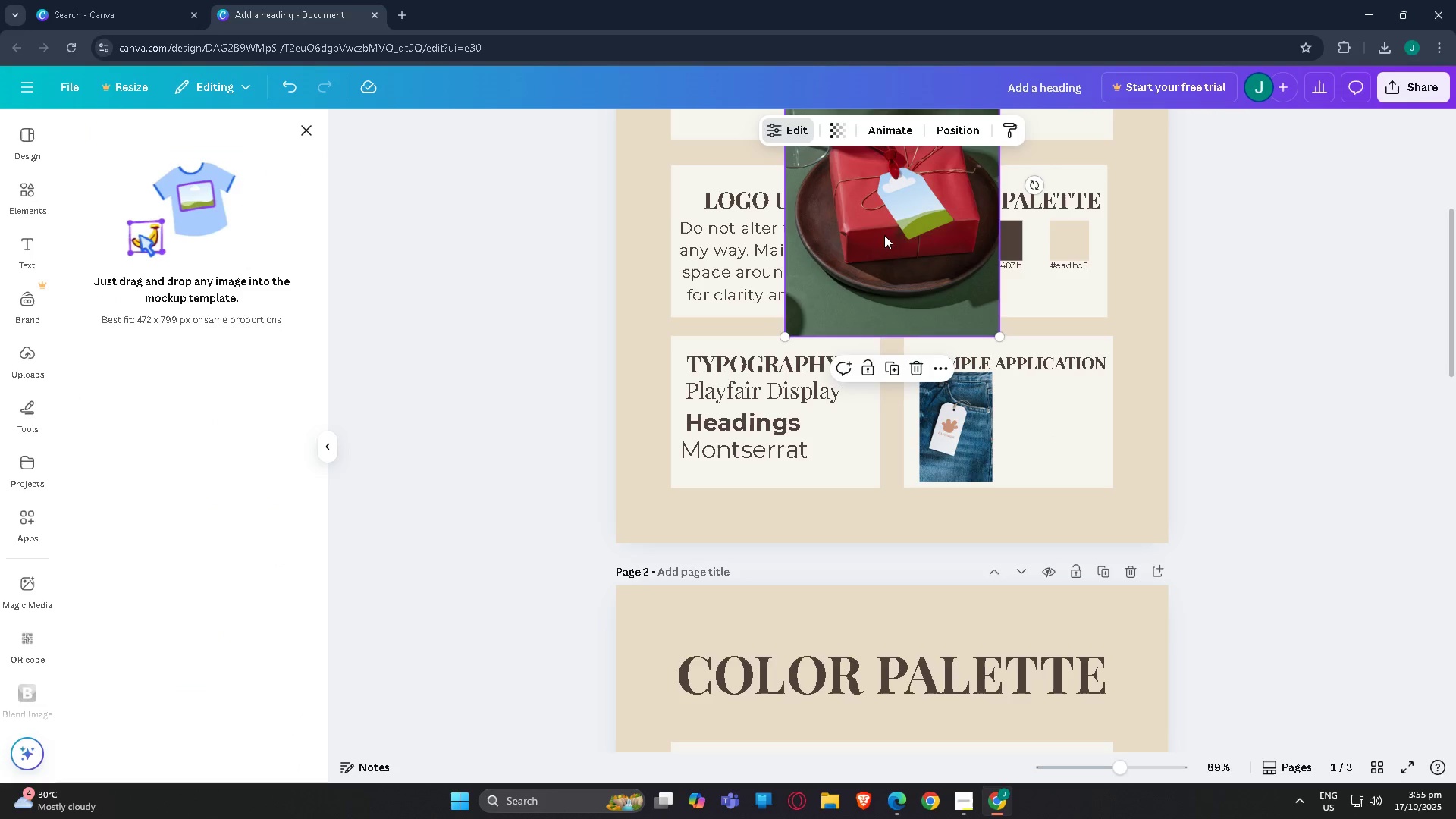 
left_click_drag(start_coordinate=[885, 234], to_coordinate=[1007, 378])
 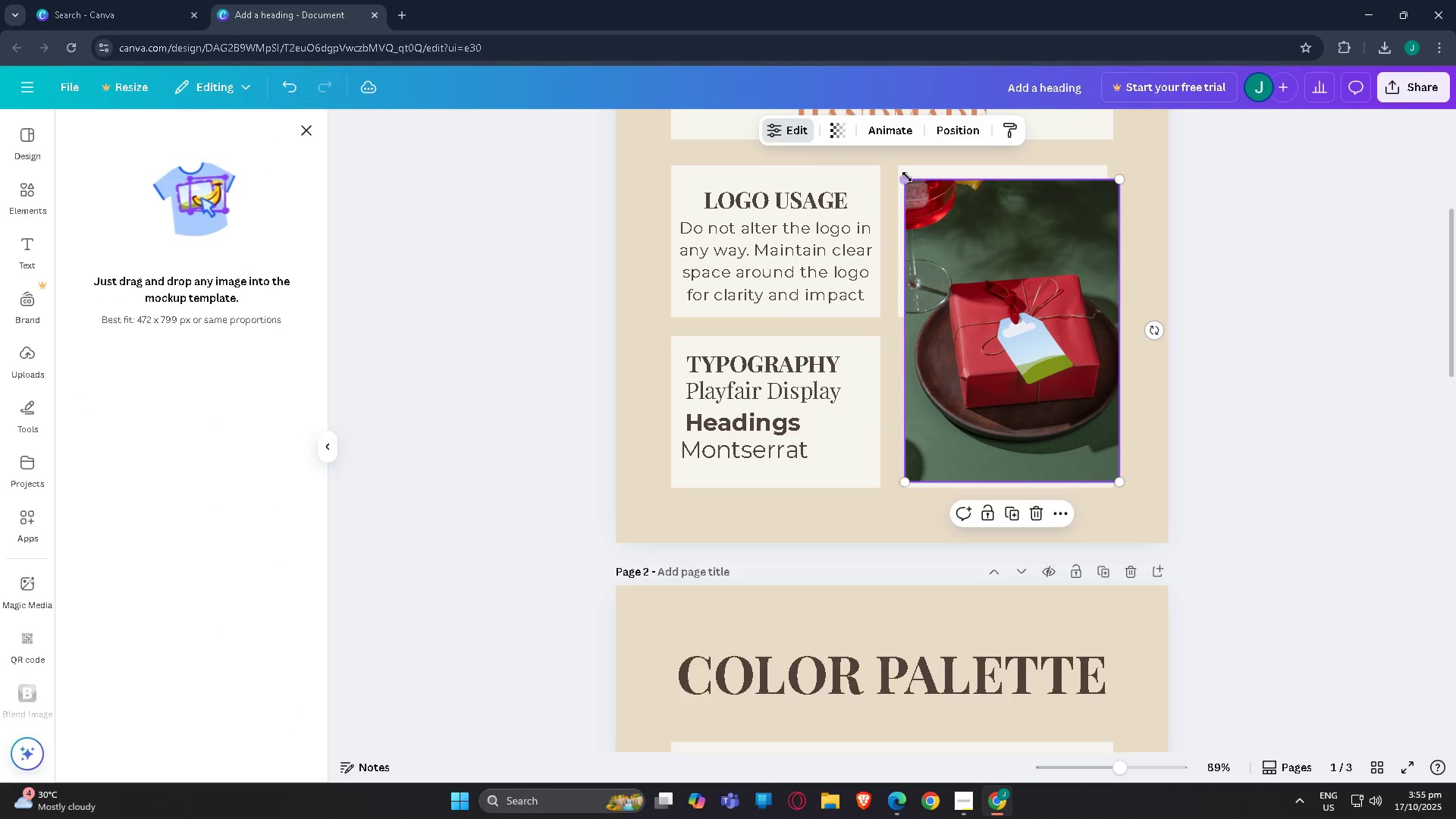 
left_click_drag(start_coordinate=[907, 177], to_coordinate=[1042, 376])
 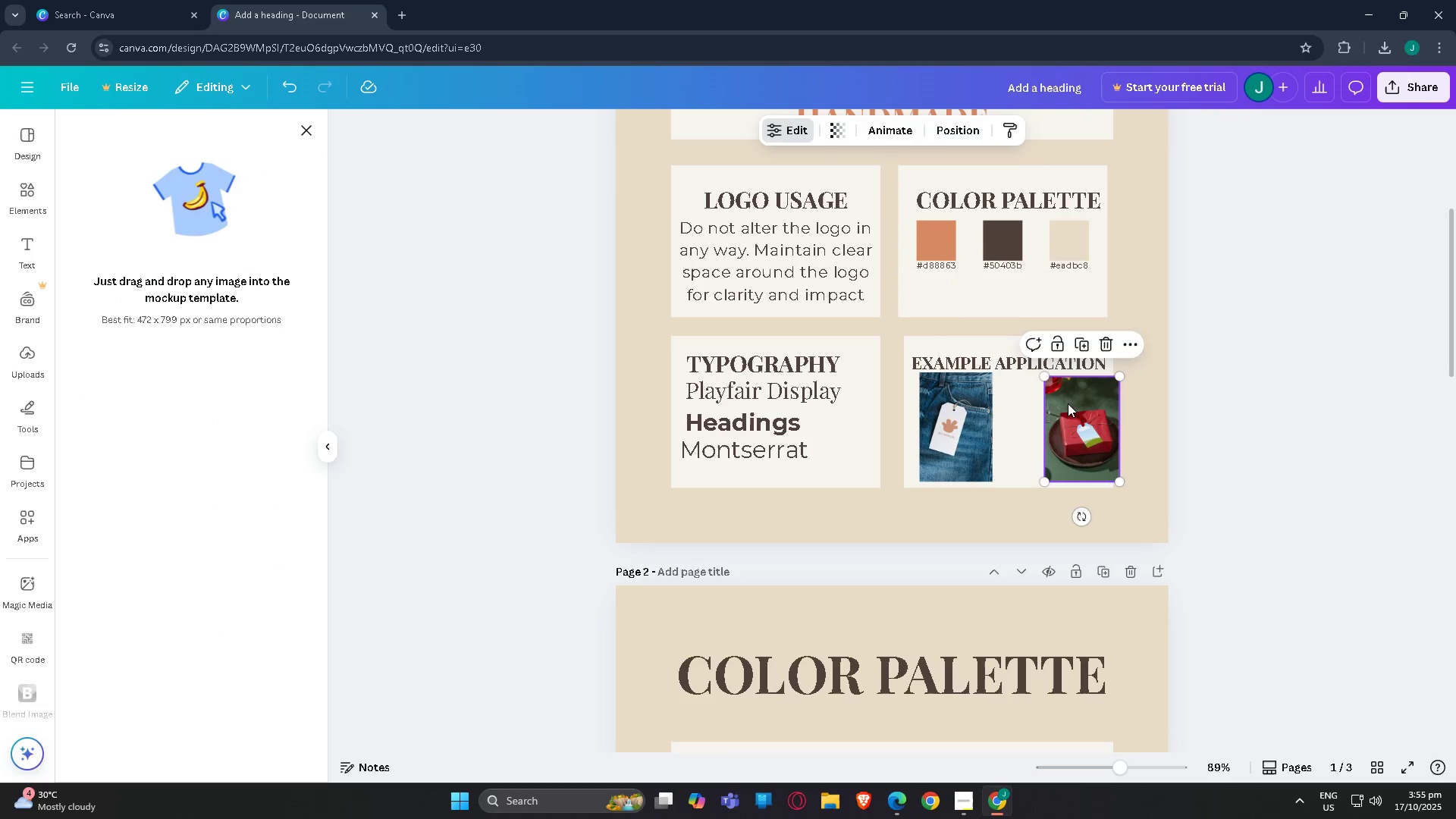 
left_click_drag(start_coordinate=[1068, 403], to_coordinate=[1034, 400])
 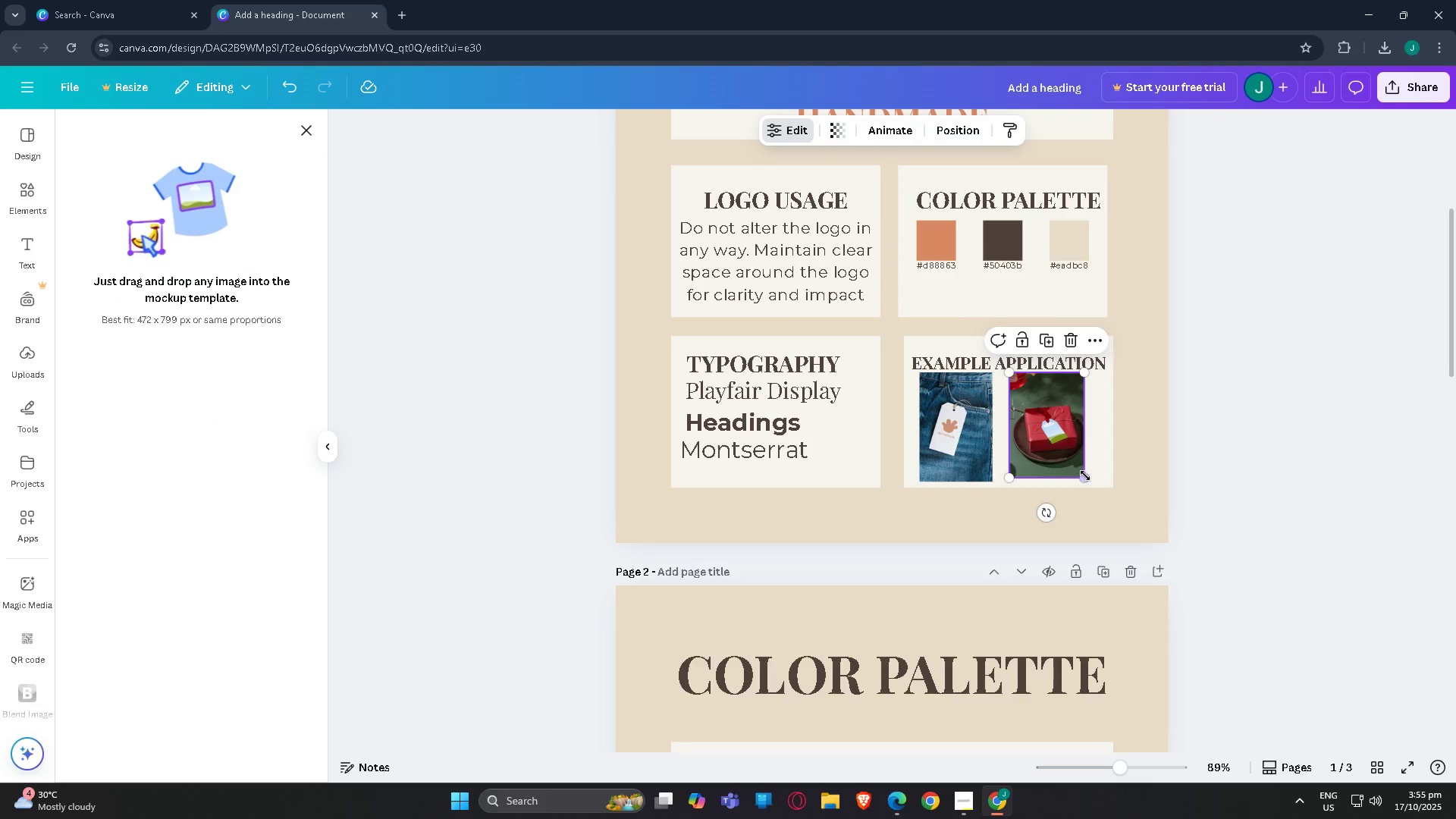 
left_click_drag(start_coordinate=[1085, 476], to_coordinate=[1089, 478])
 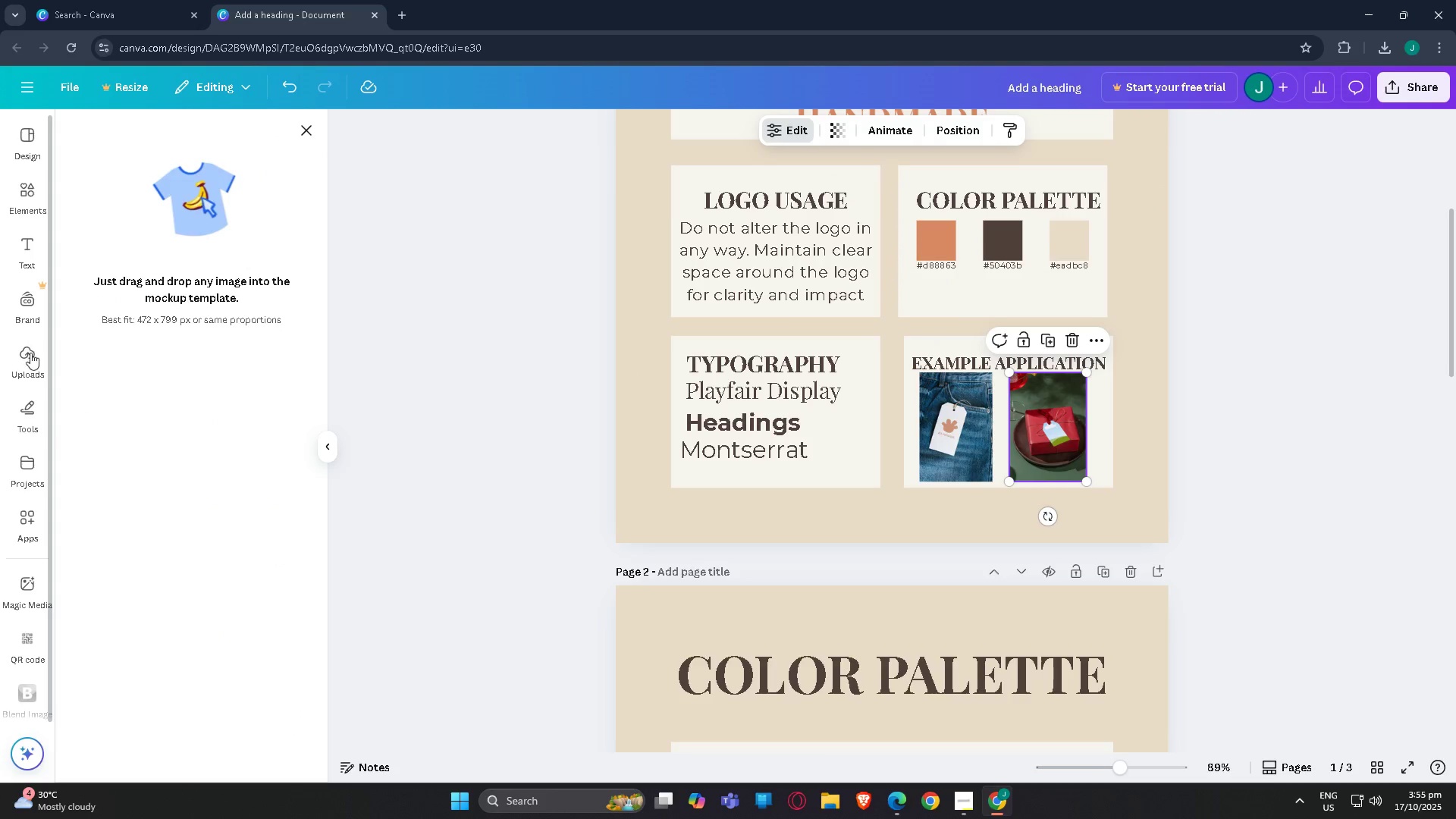 
left_click([28, 356])
 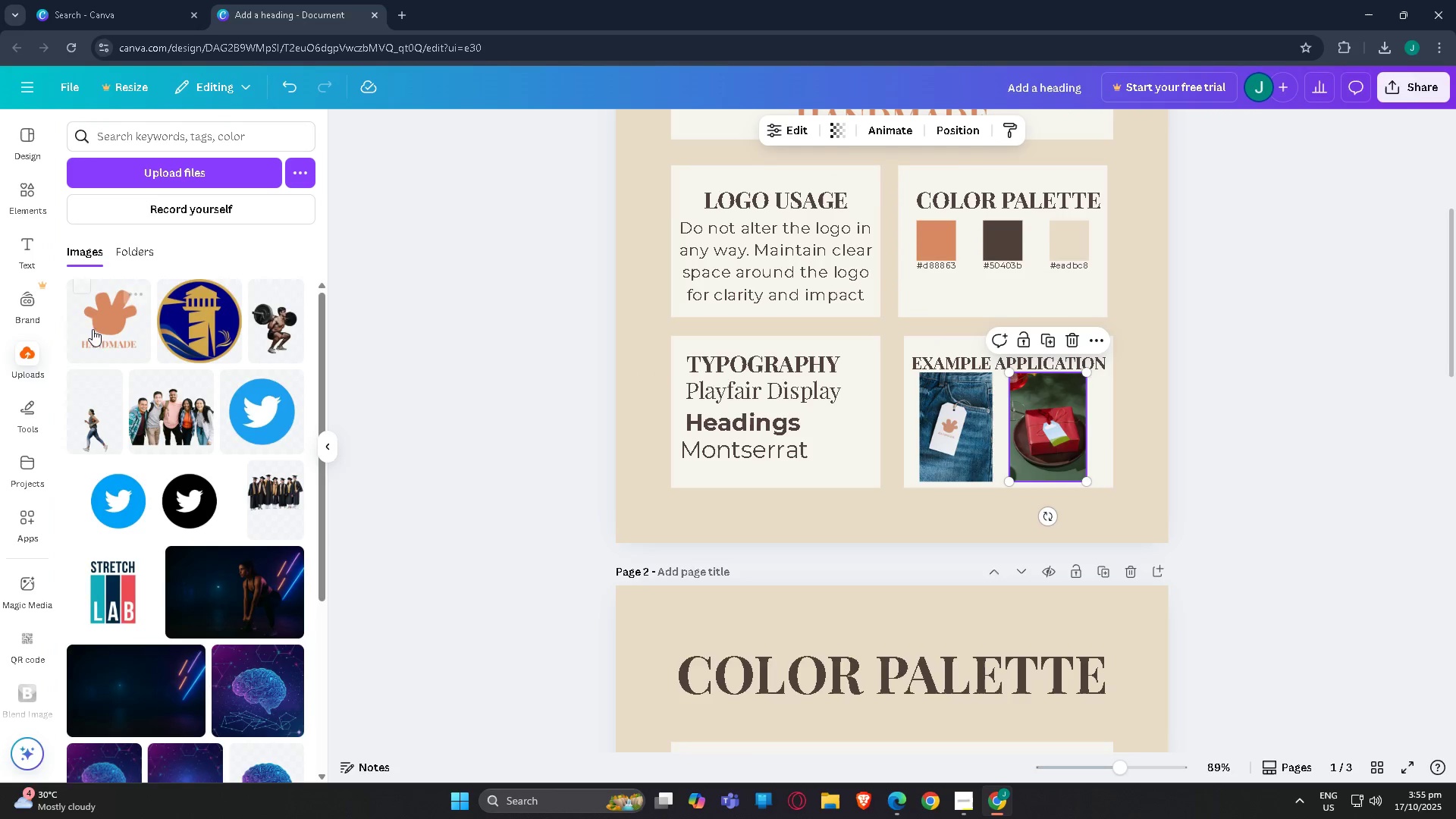 
left_click_drag(start_coordinate=[87, 315], to_coordinate=[1029, 422])
 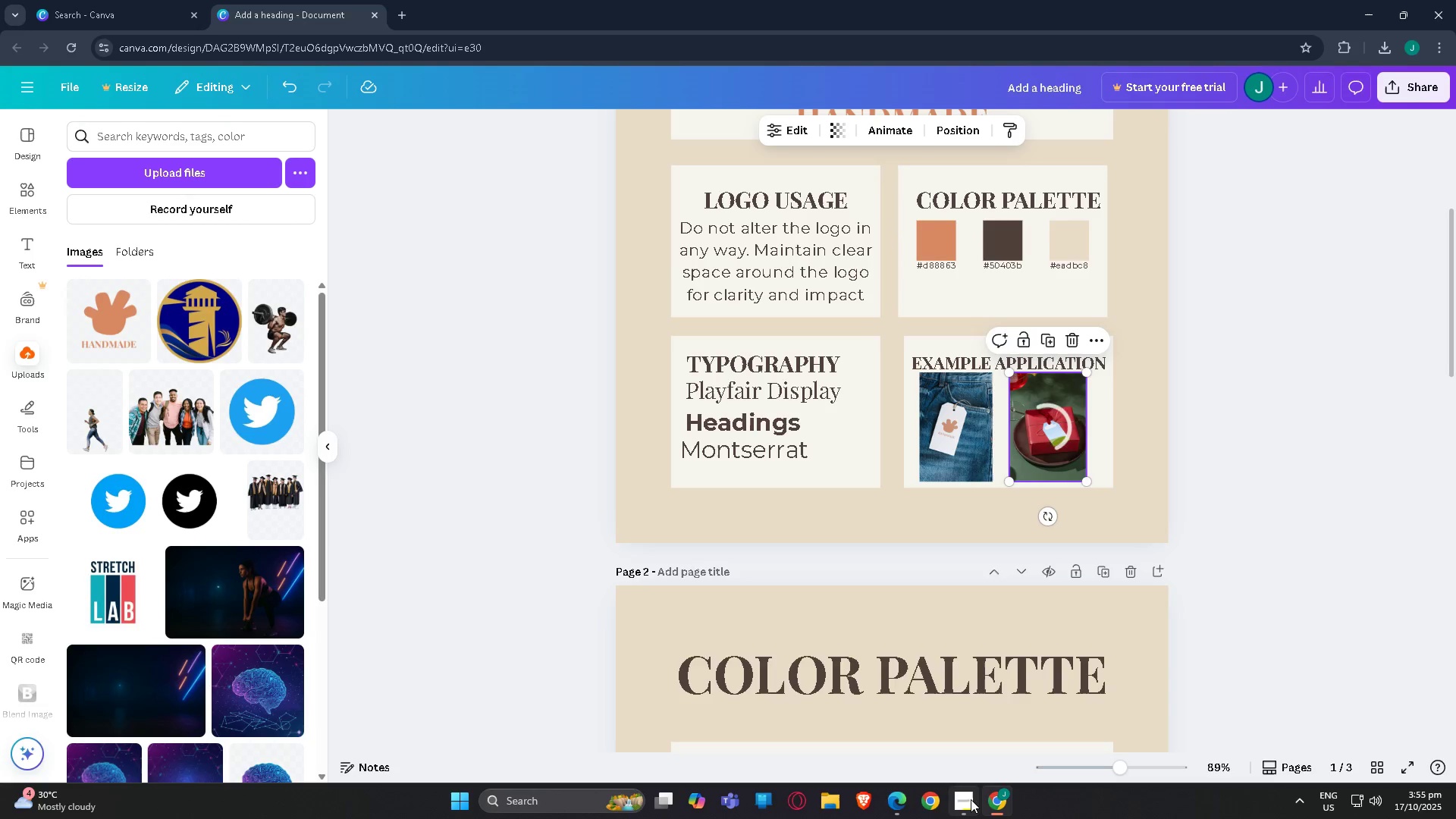 
left_click([968, 799])